 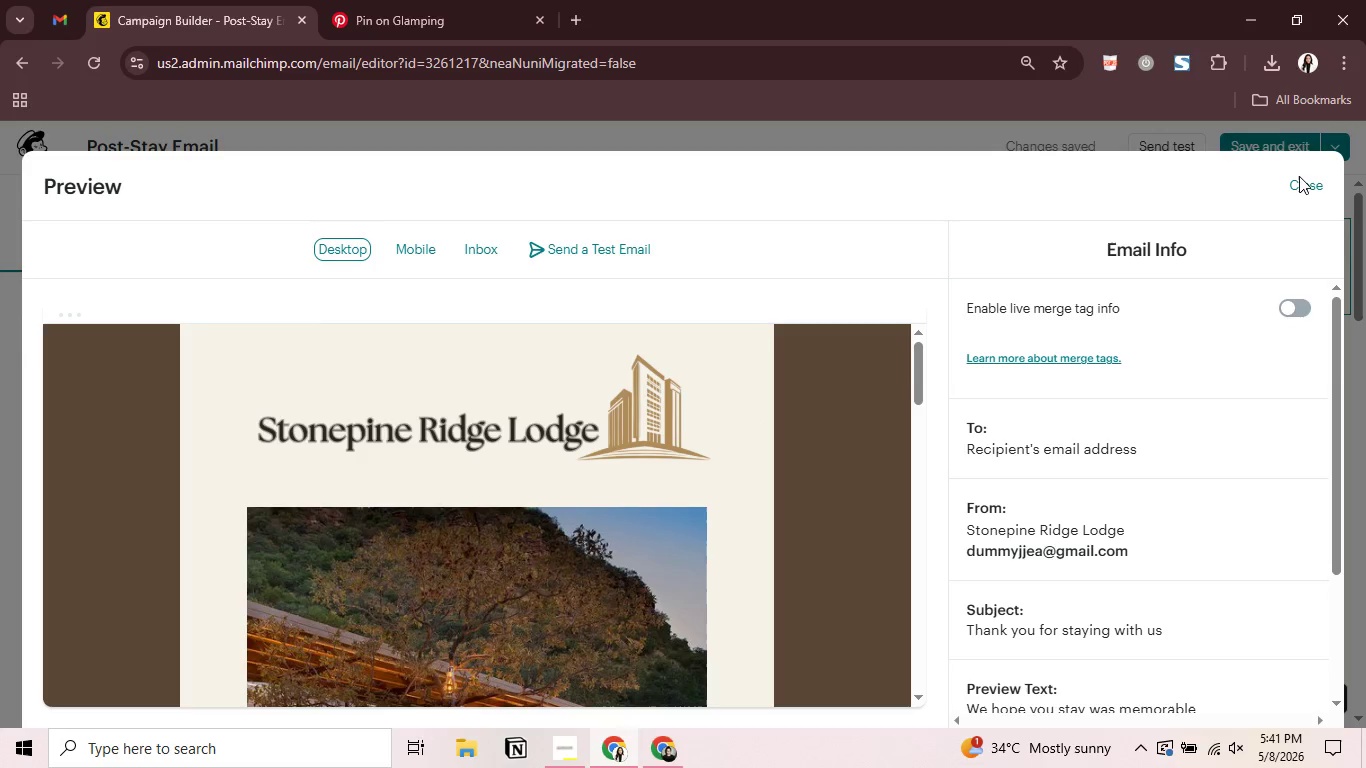 
left_click([1299, 176])
 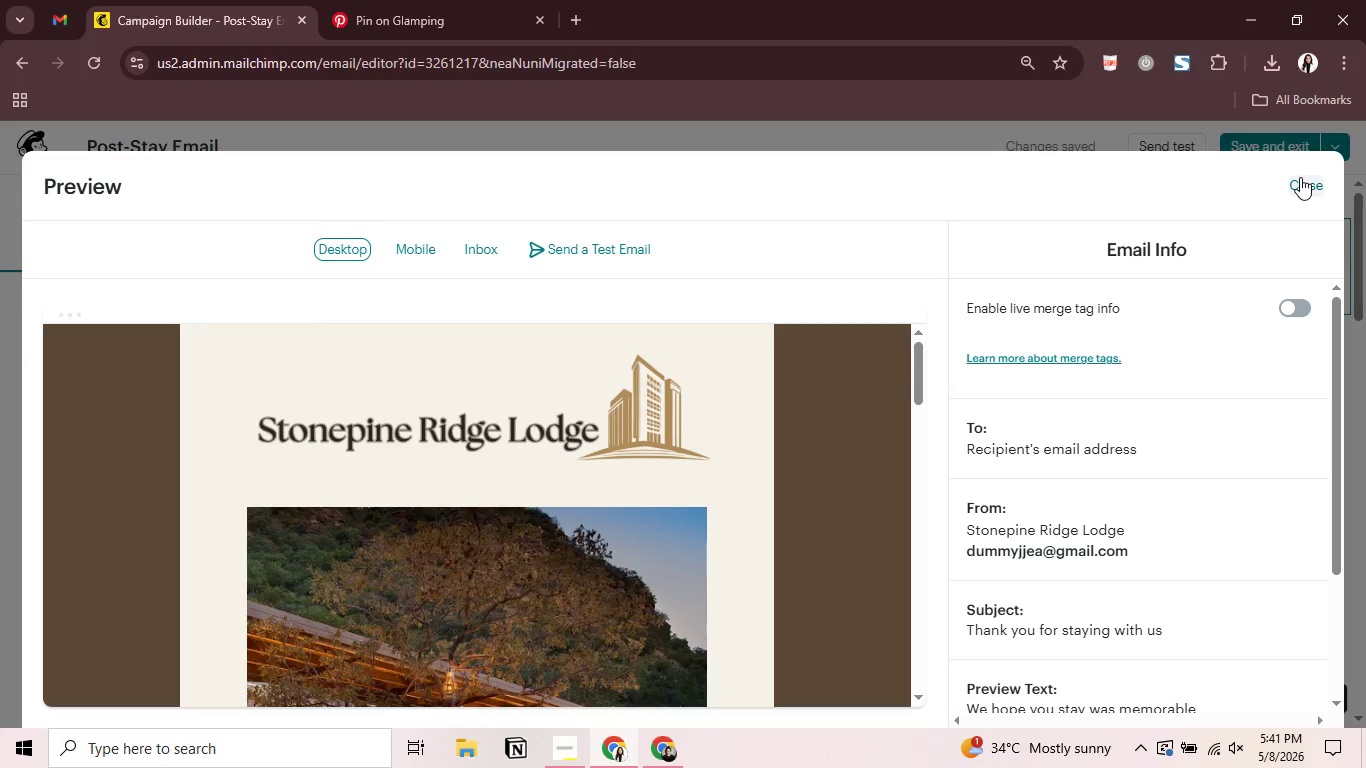 
left_click([1300, 177])
 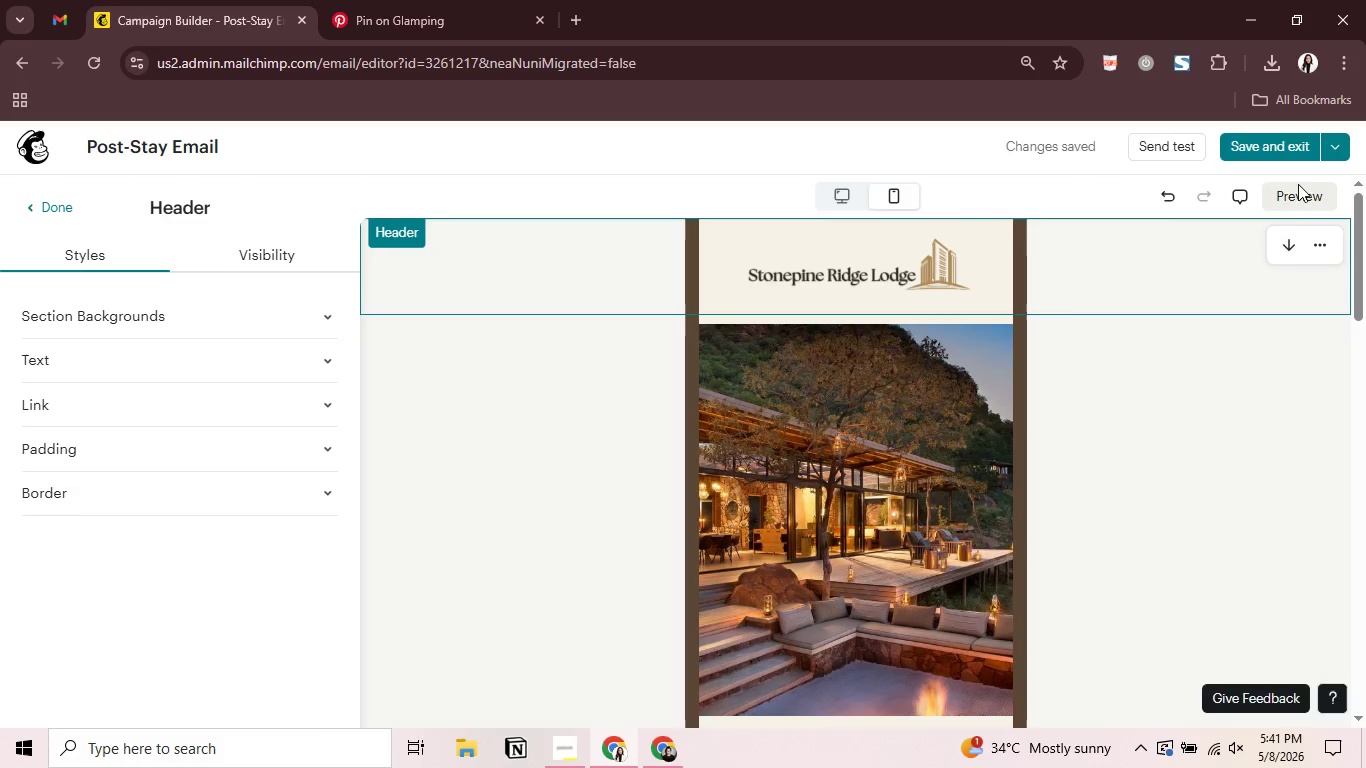 
left_click([1286, 198])
 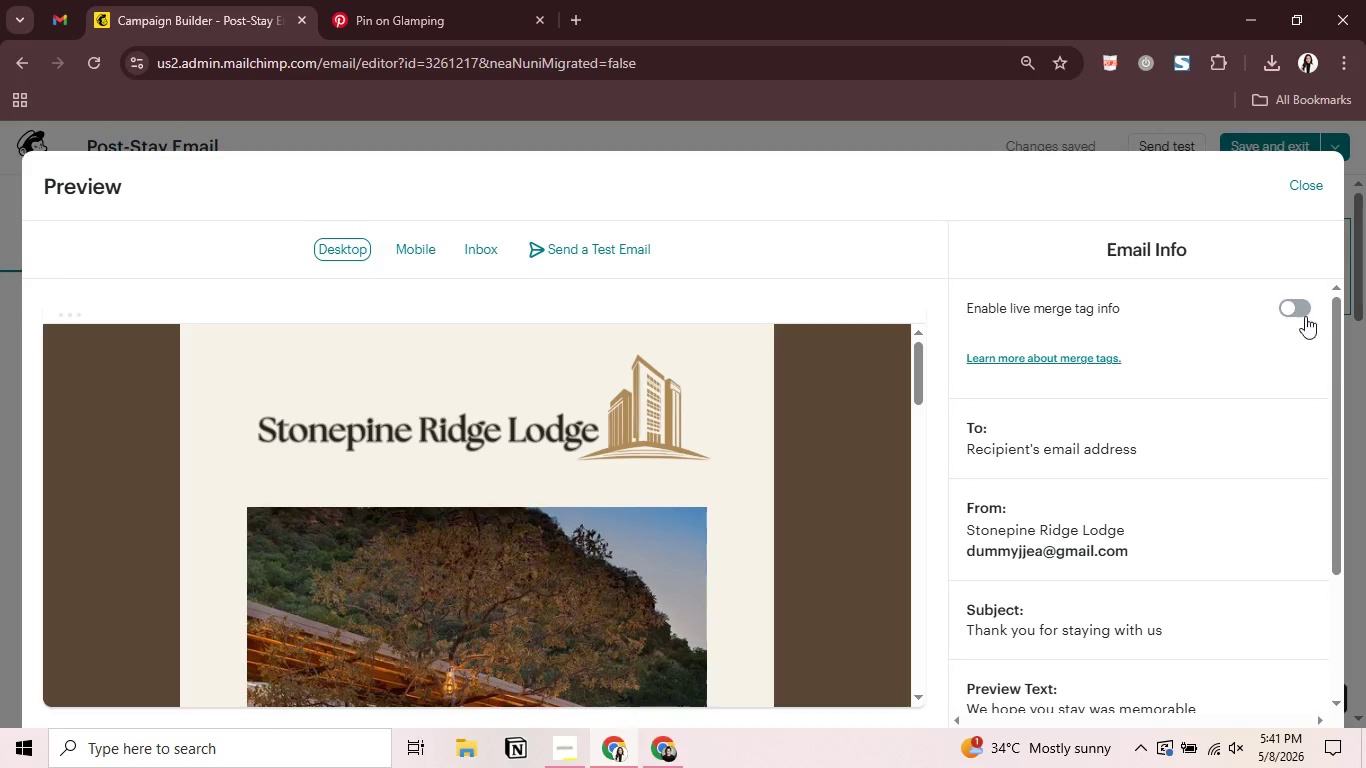 
left_click([1296, 308])
 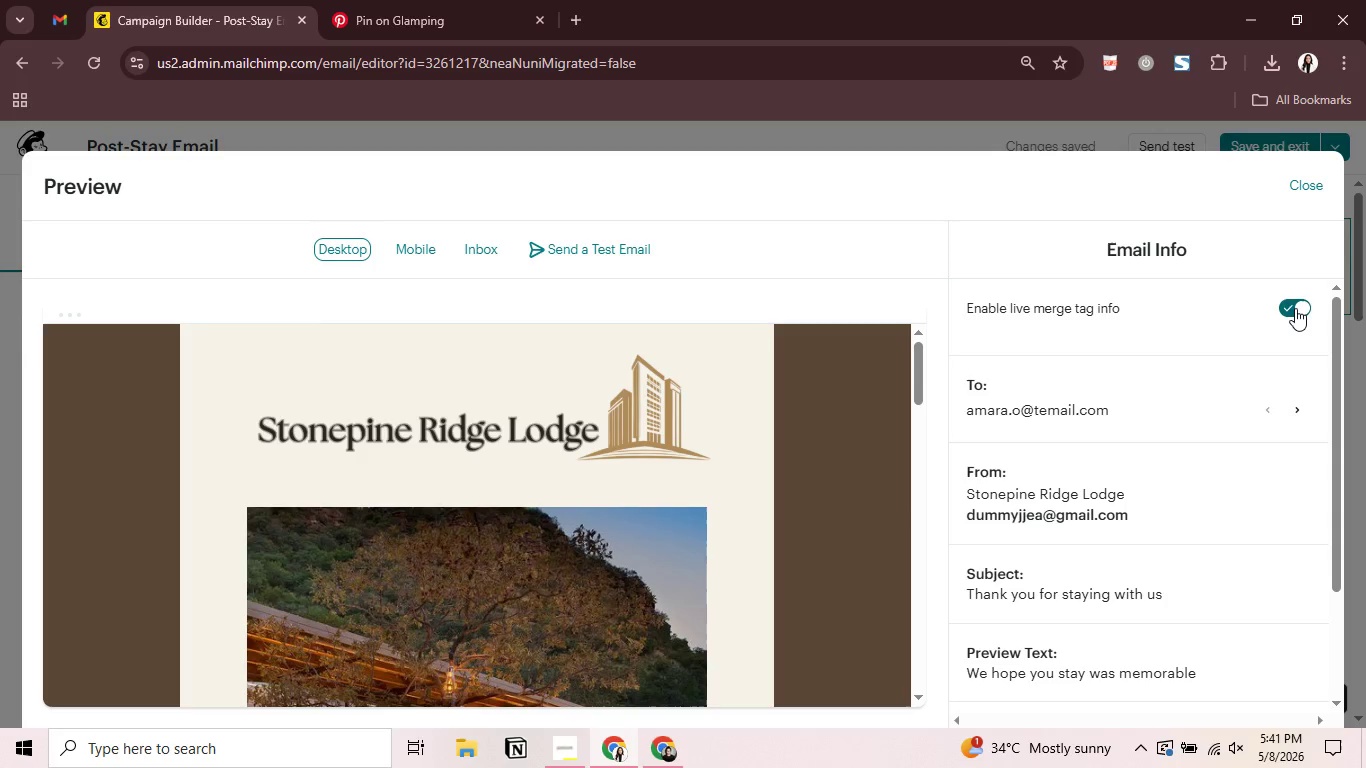 
wait(14.83)
 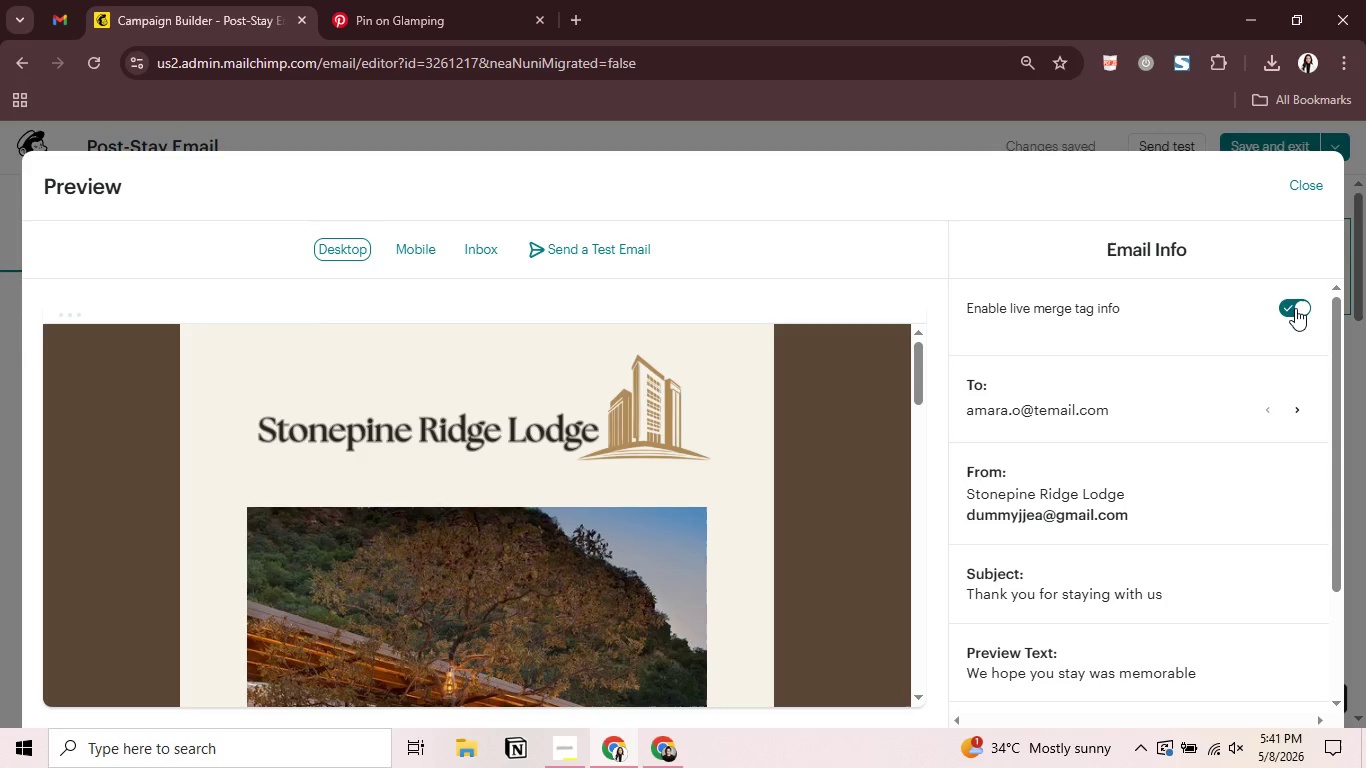 
scroll: coordinate [838, 408], scroll_direction: down, amount: 9.0
 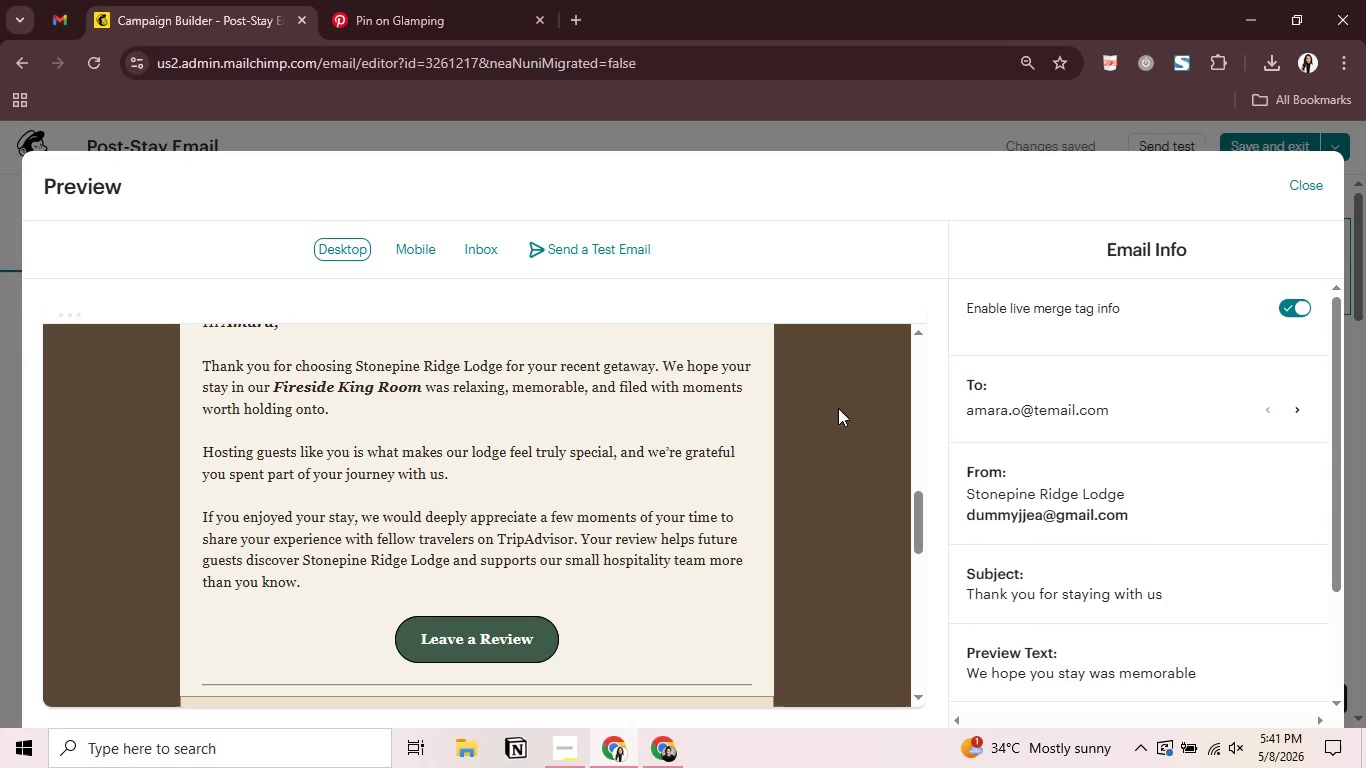 
scroll: coordinate [838, 408], scroll_direction: up, amount: 1.0
 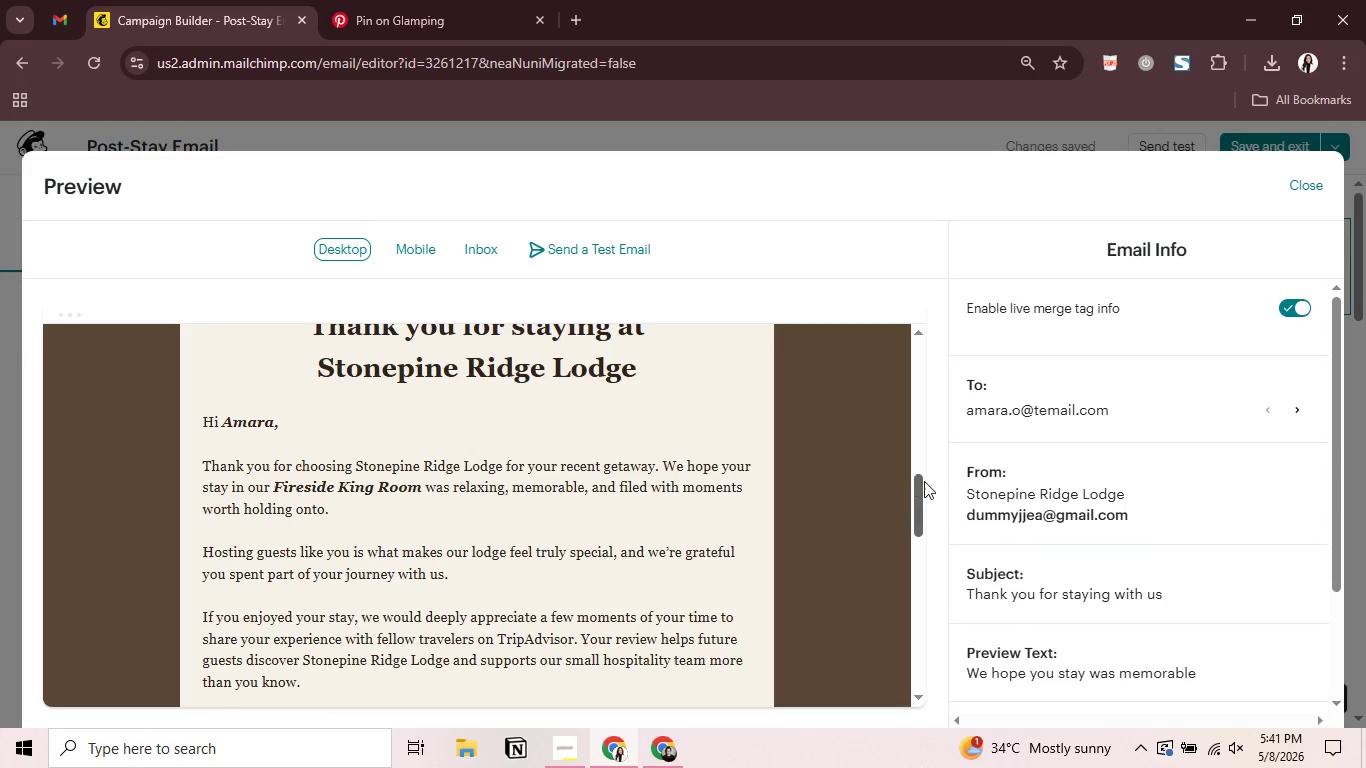 
left_click_drag(start_coordinate=[925, 480], to_coordinate=[925, 486])
 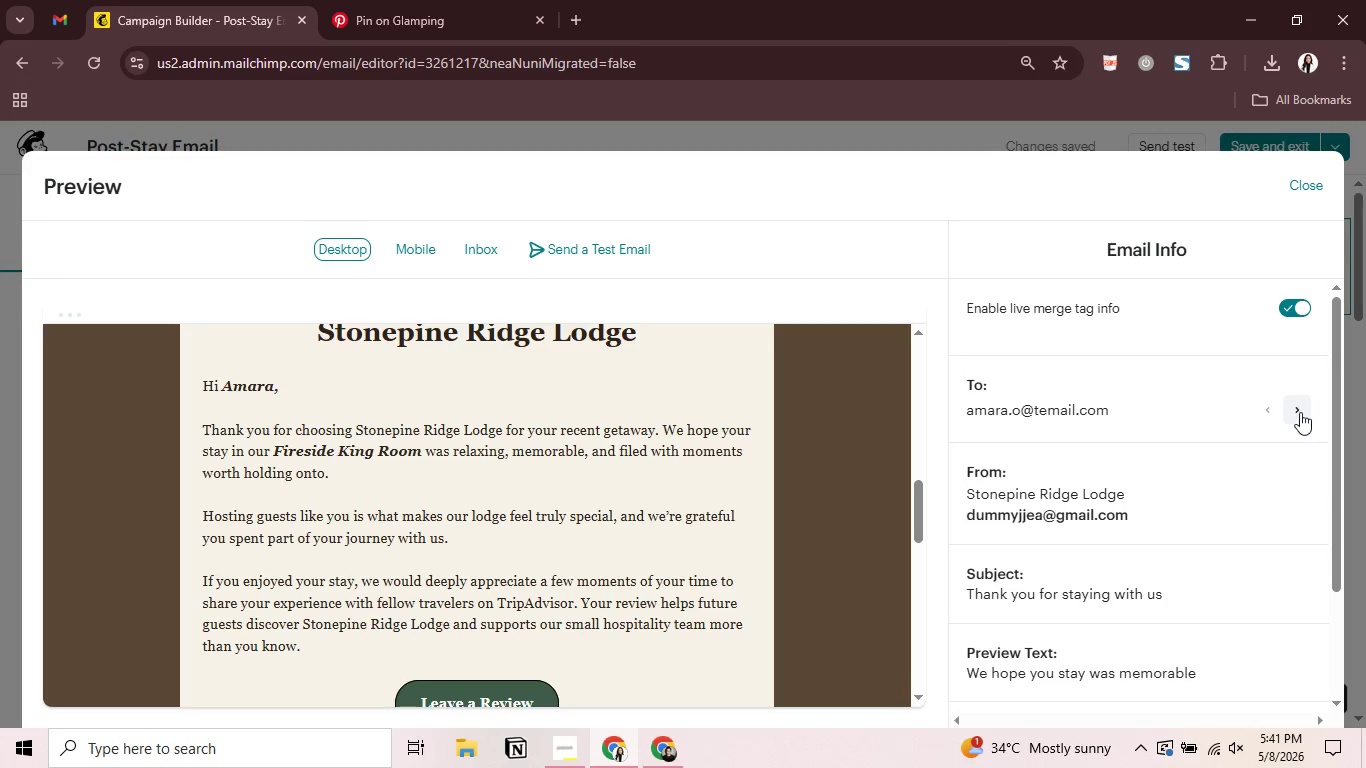 
left_click([1300, 410])
 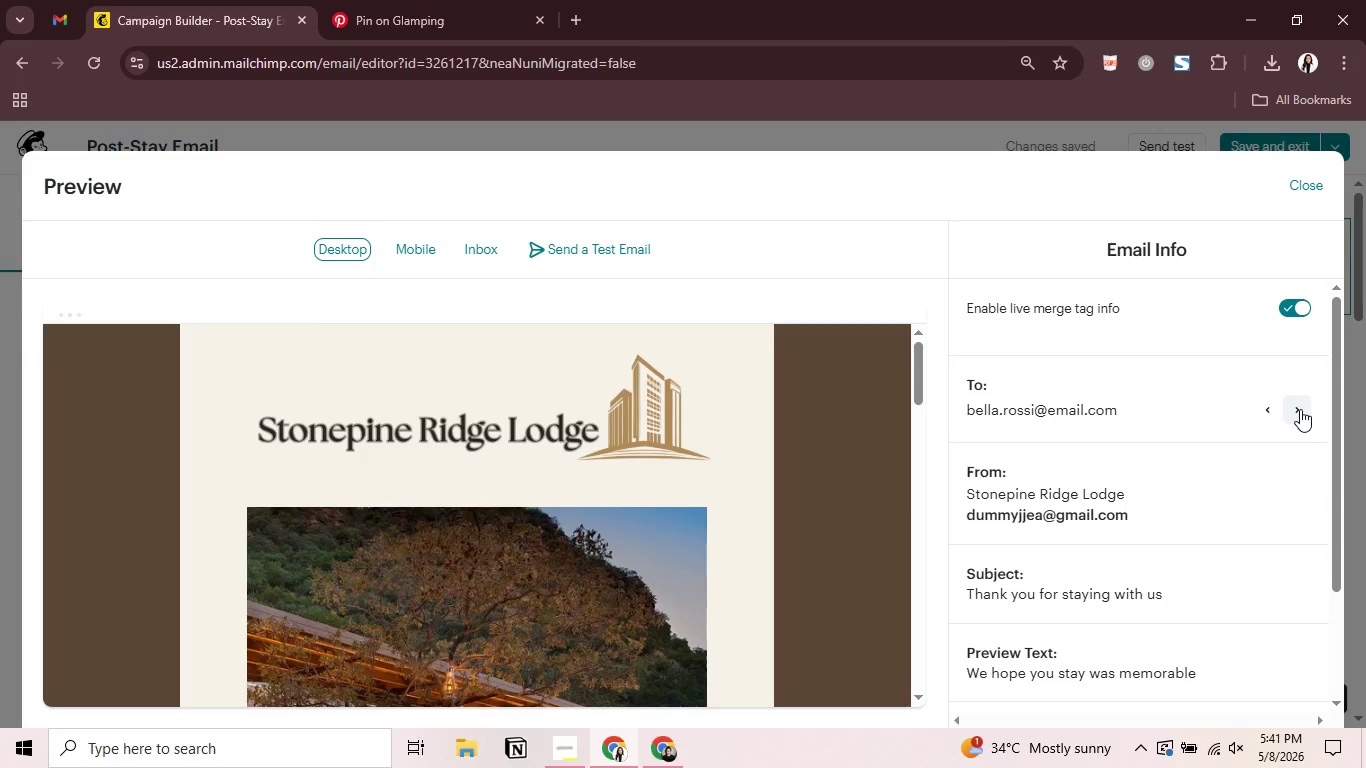 
scroll: coordinate [645, 473], scroll_direction: down, amount: 9.0
 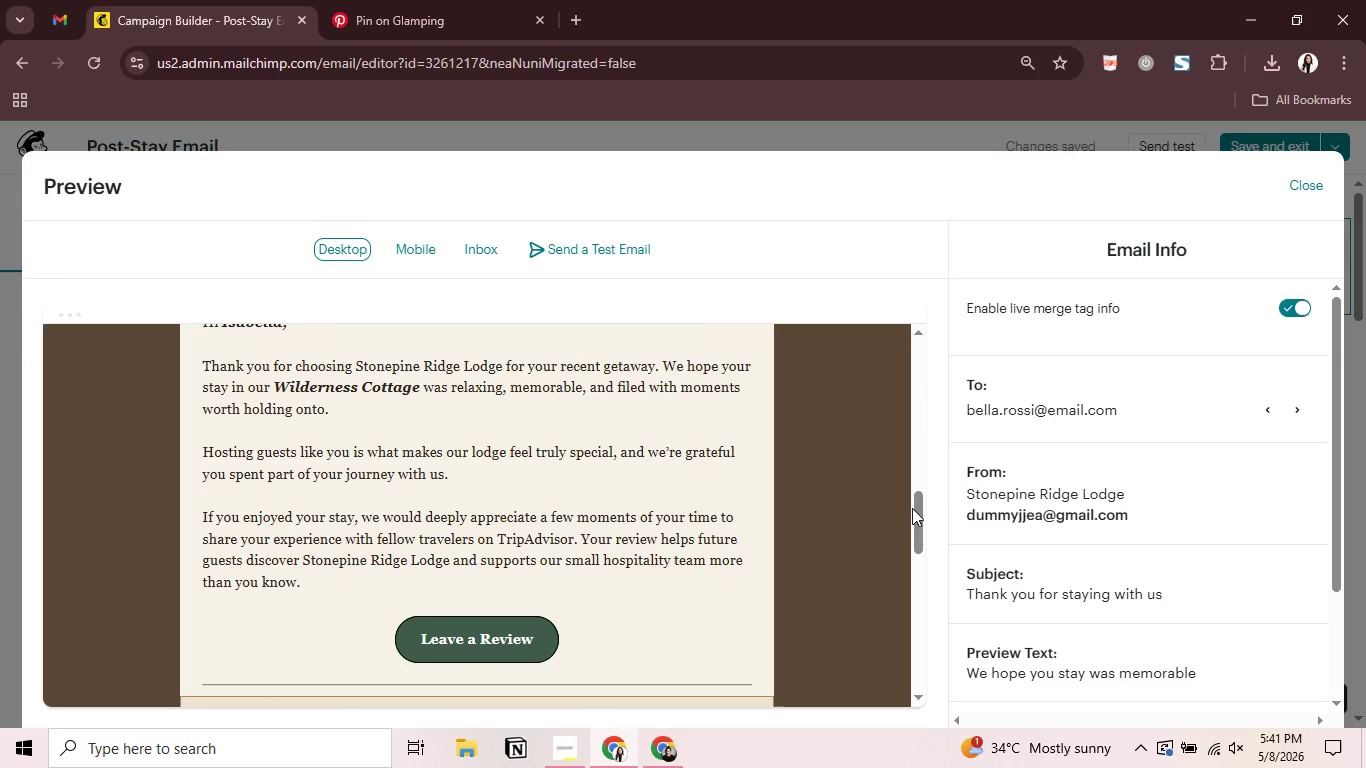 
left_click_drag(start_coordinate=[921, 509], to_coordinate=[923, 494])
 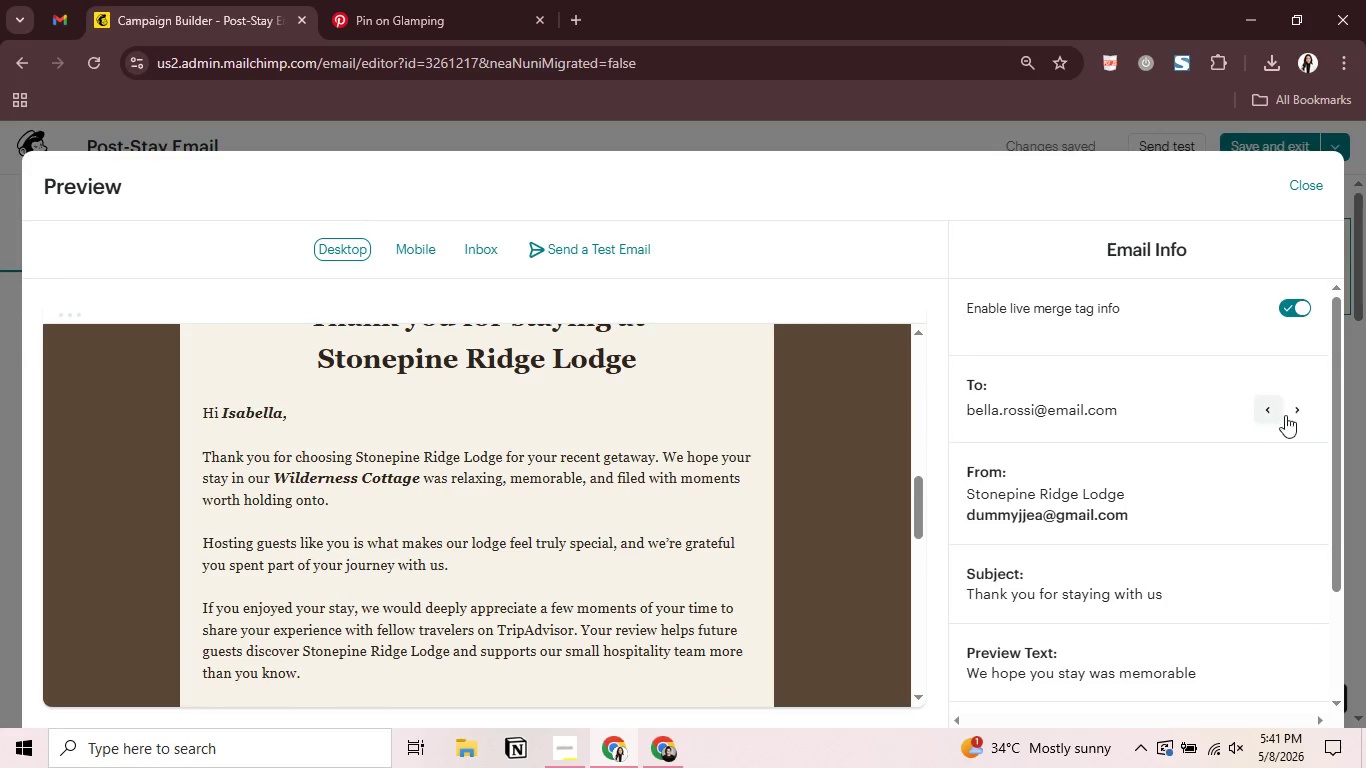 
left_click([1298, 408])
 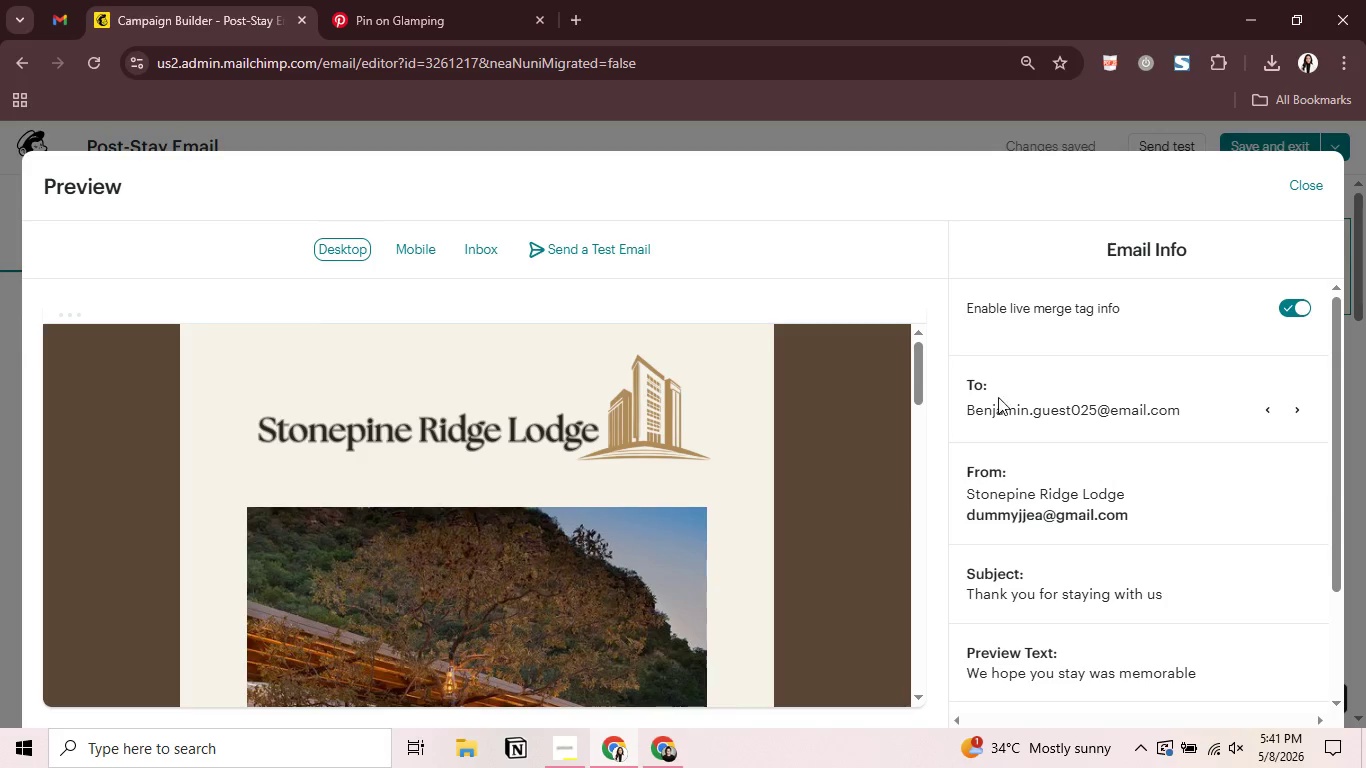 
left_click_drag(start_coordinate=[923, 375], to_coordinate=[941, 517])
 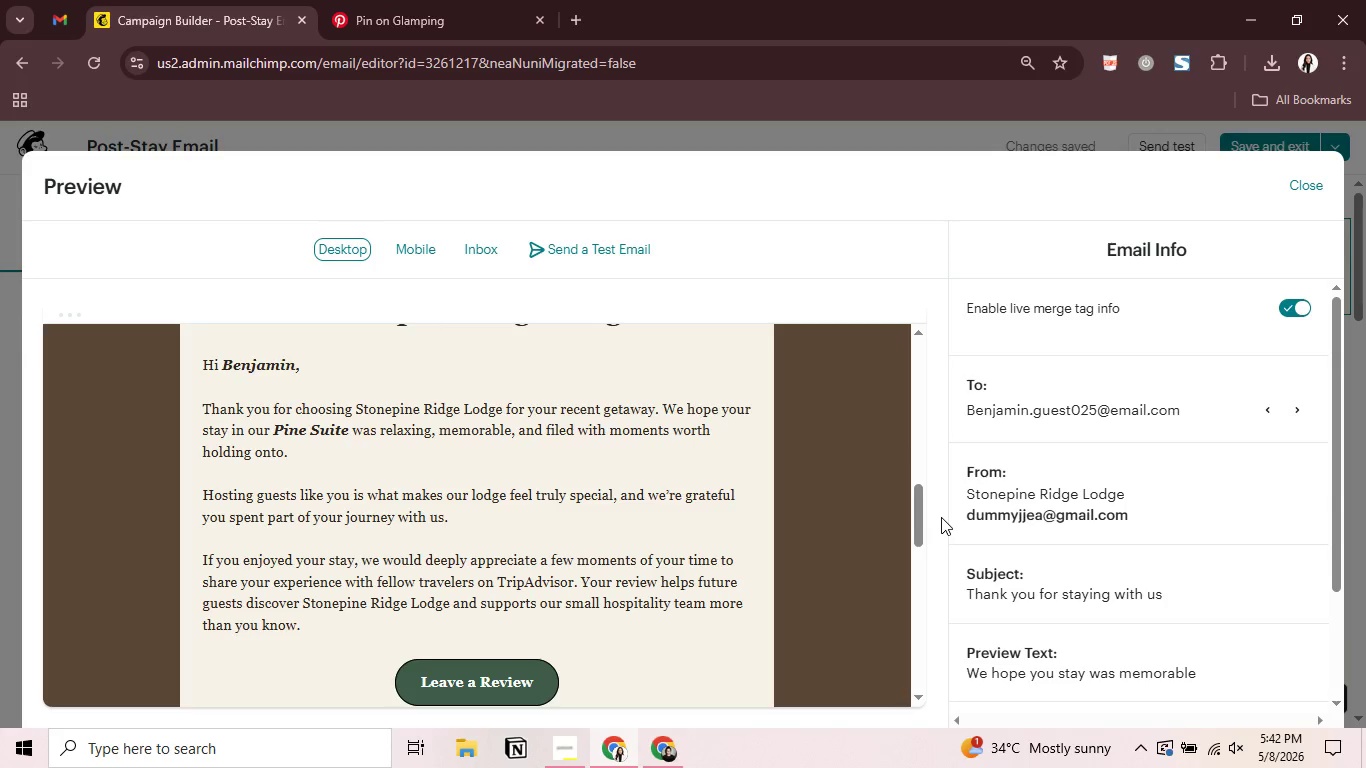 
wait(28.05)
 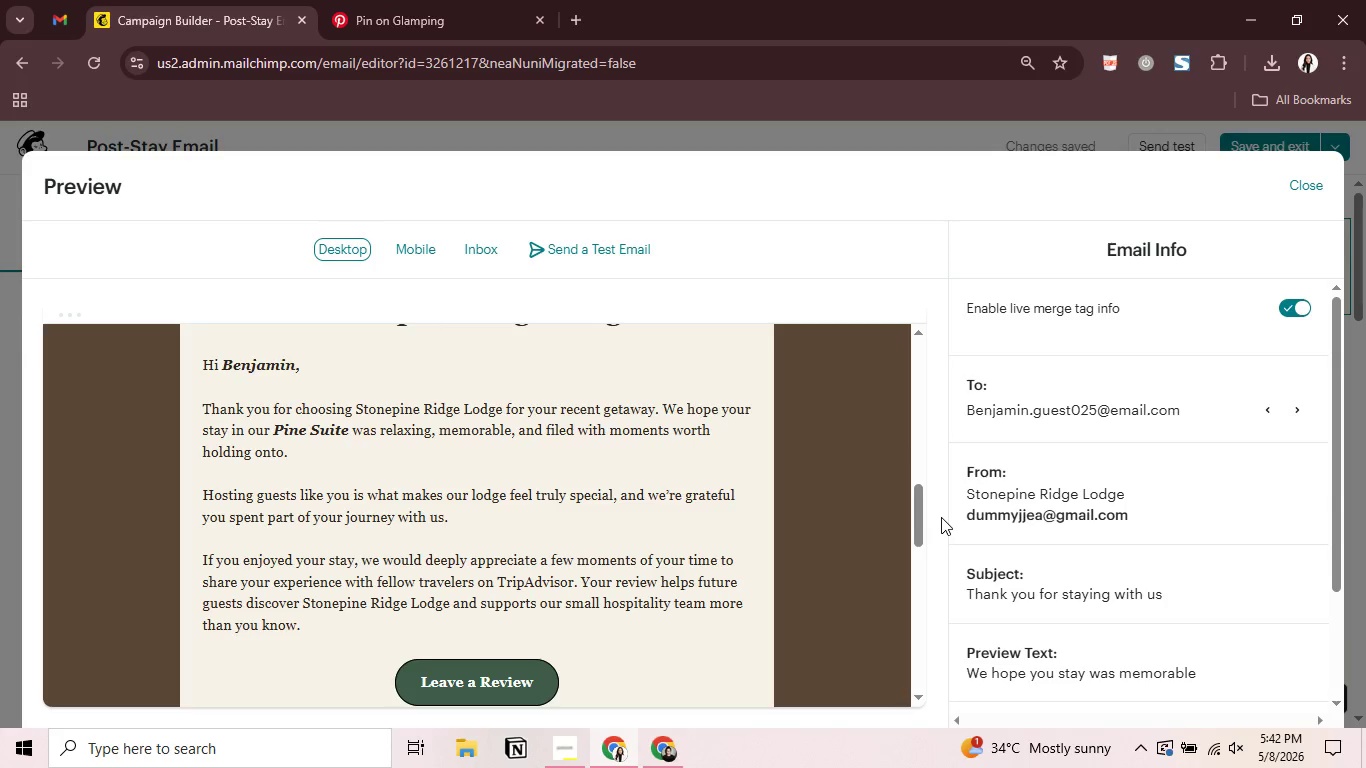 
scroll: coordinate [828, 497], scroll_direction: down, amount: 2.0
 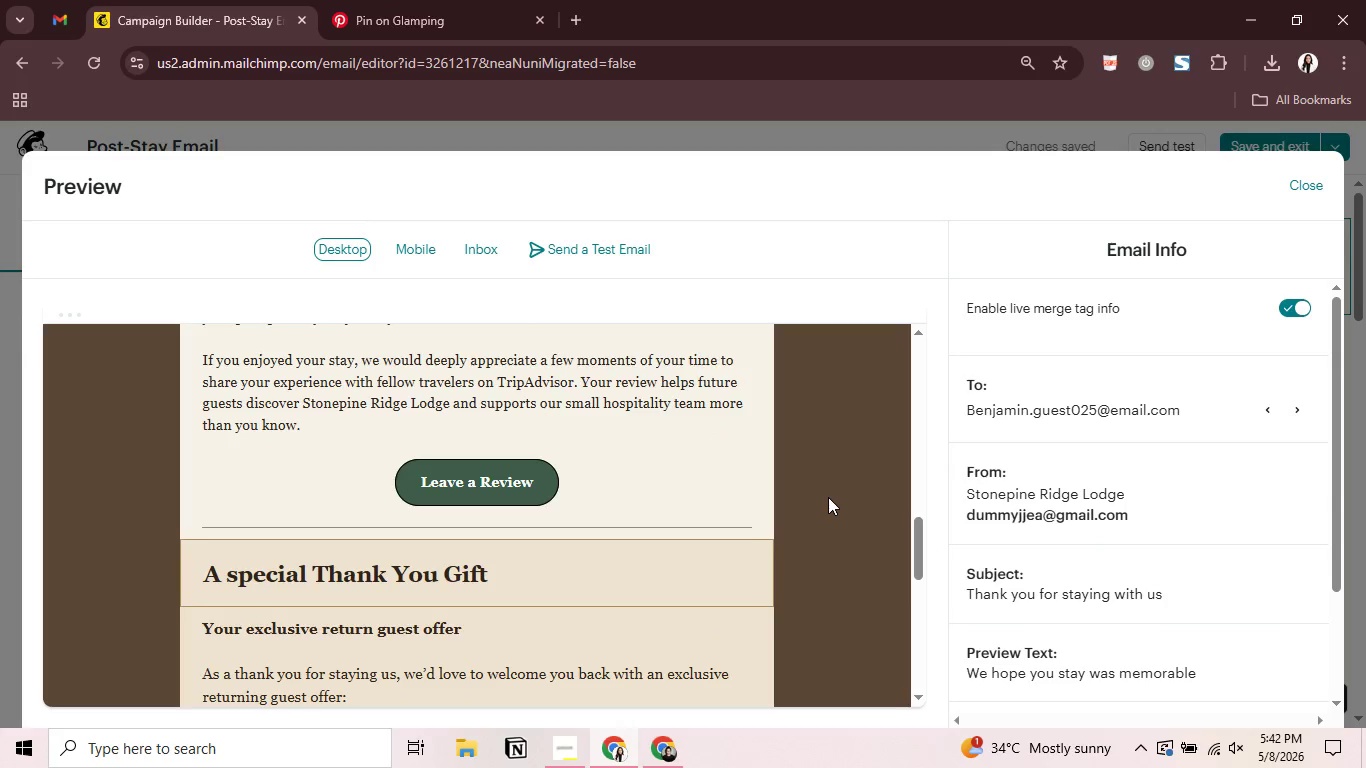 
scroll: coordinate [828, 497], scroll_direction: up, amount: 4.0
 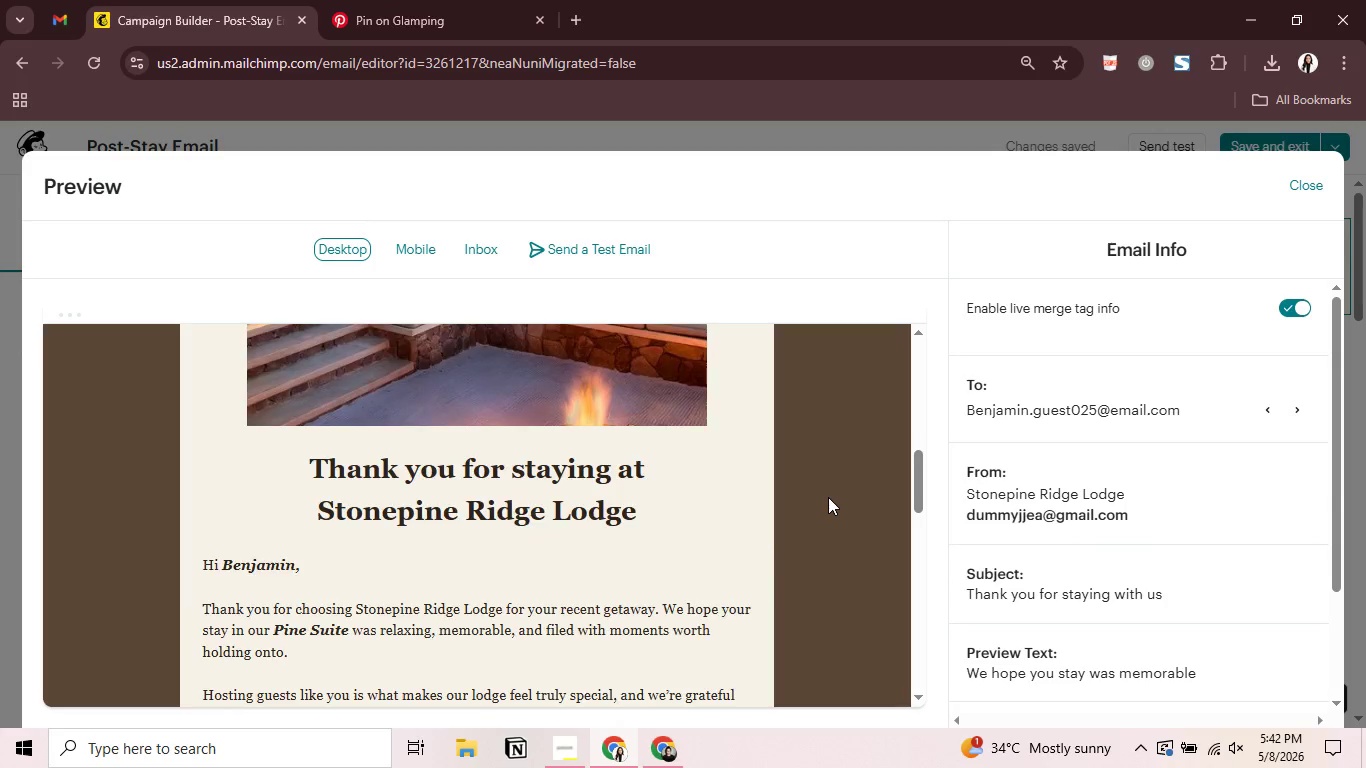 
scroll: coordinate [828, 497], scroll_direction: down, amount: 2.0
 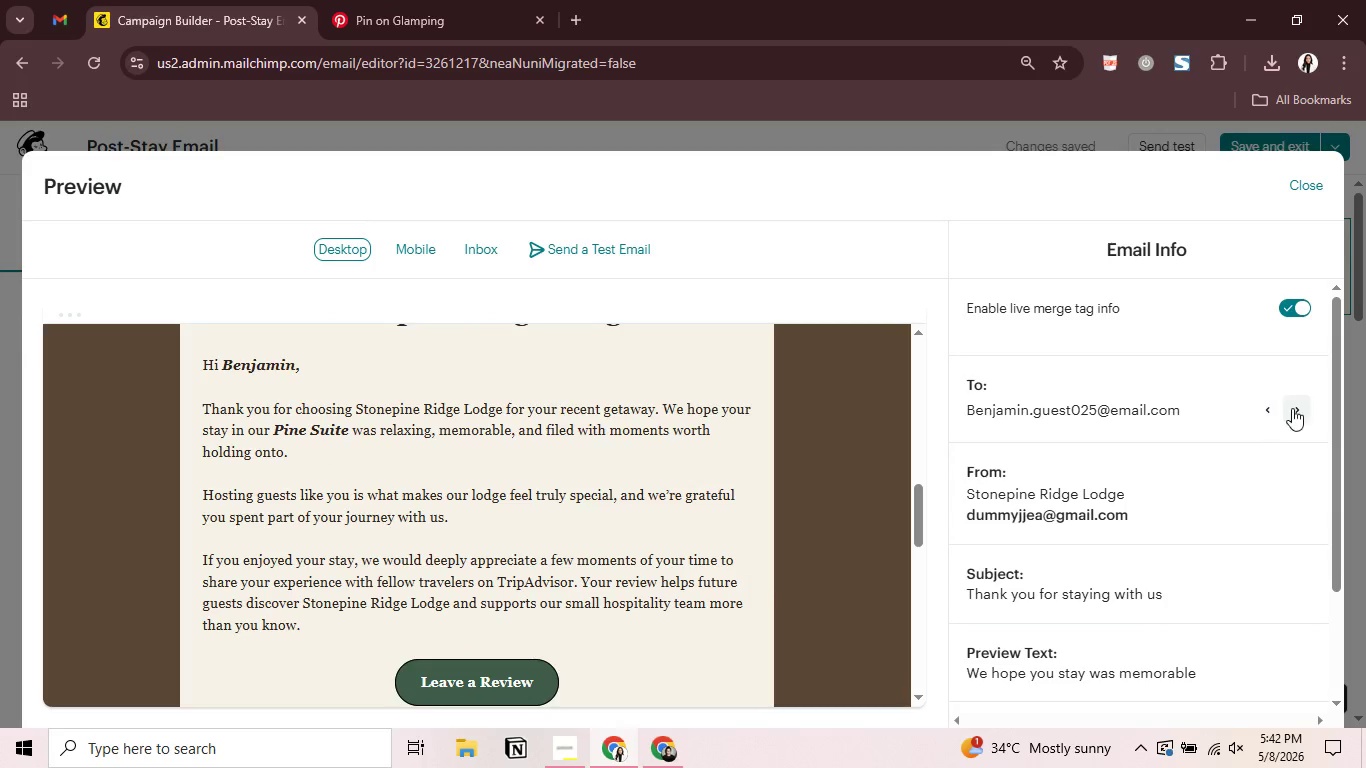 
left_click([1292, 408])
 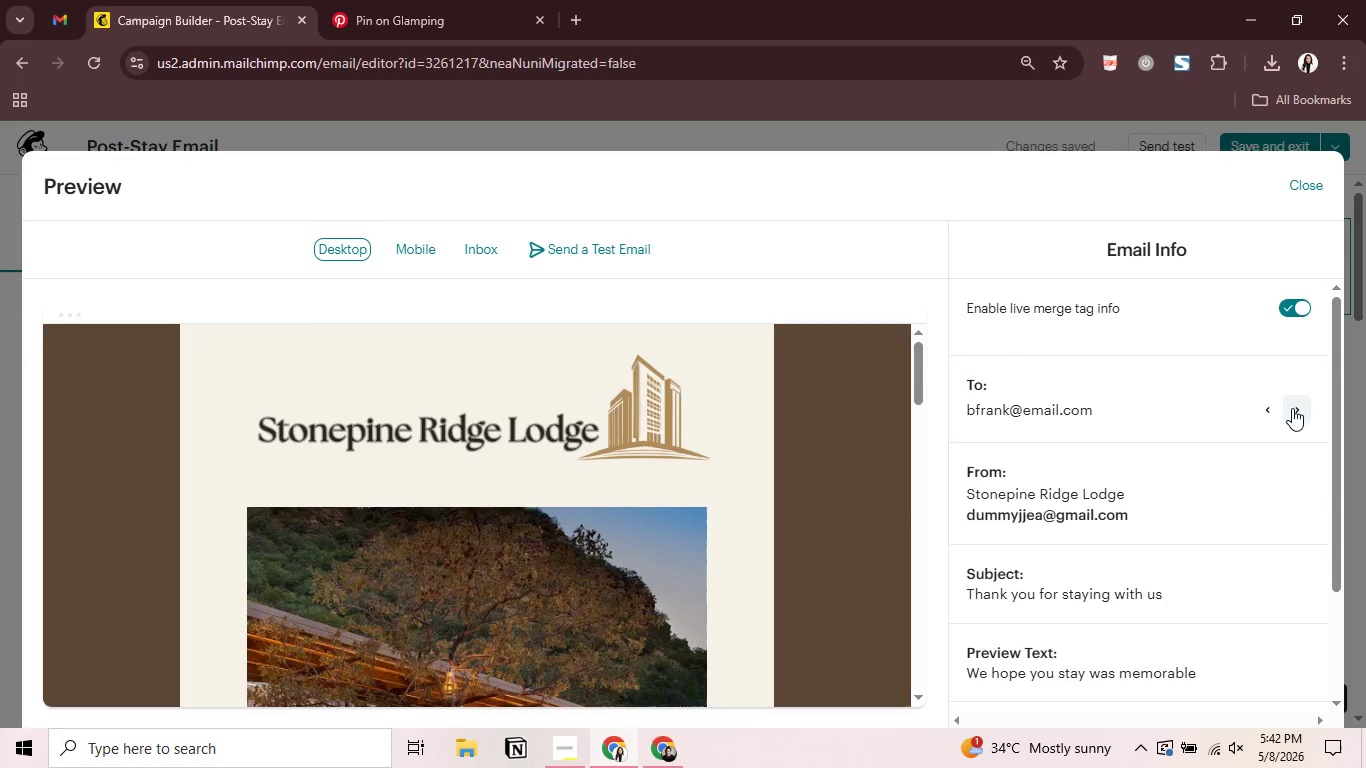 
wait(12.05)
 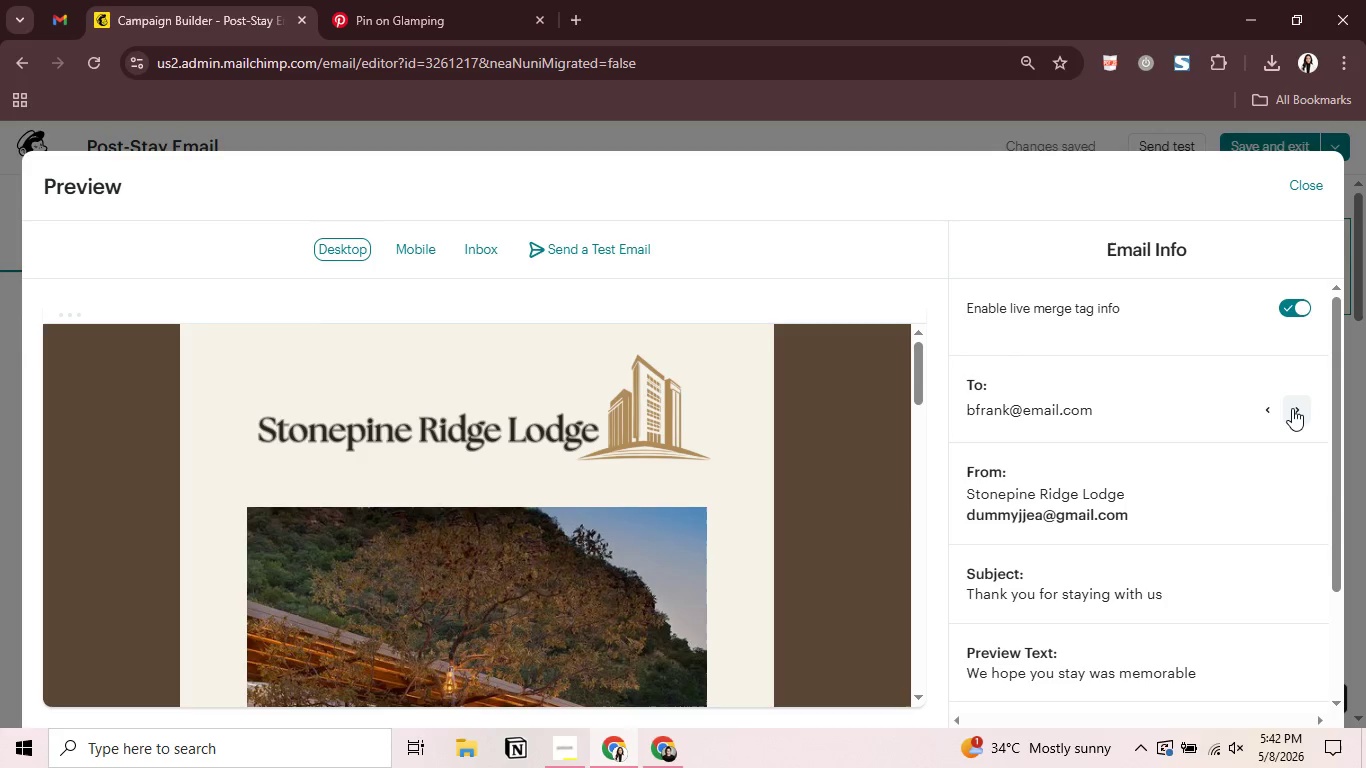 
scroll: coordinate [824, 485], scroll_direction: down, amount: 9.0
 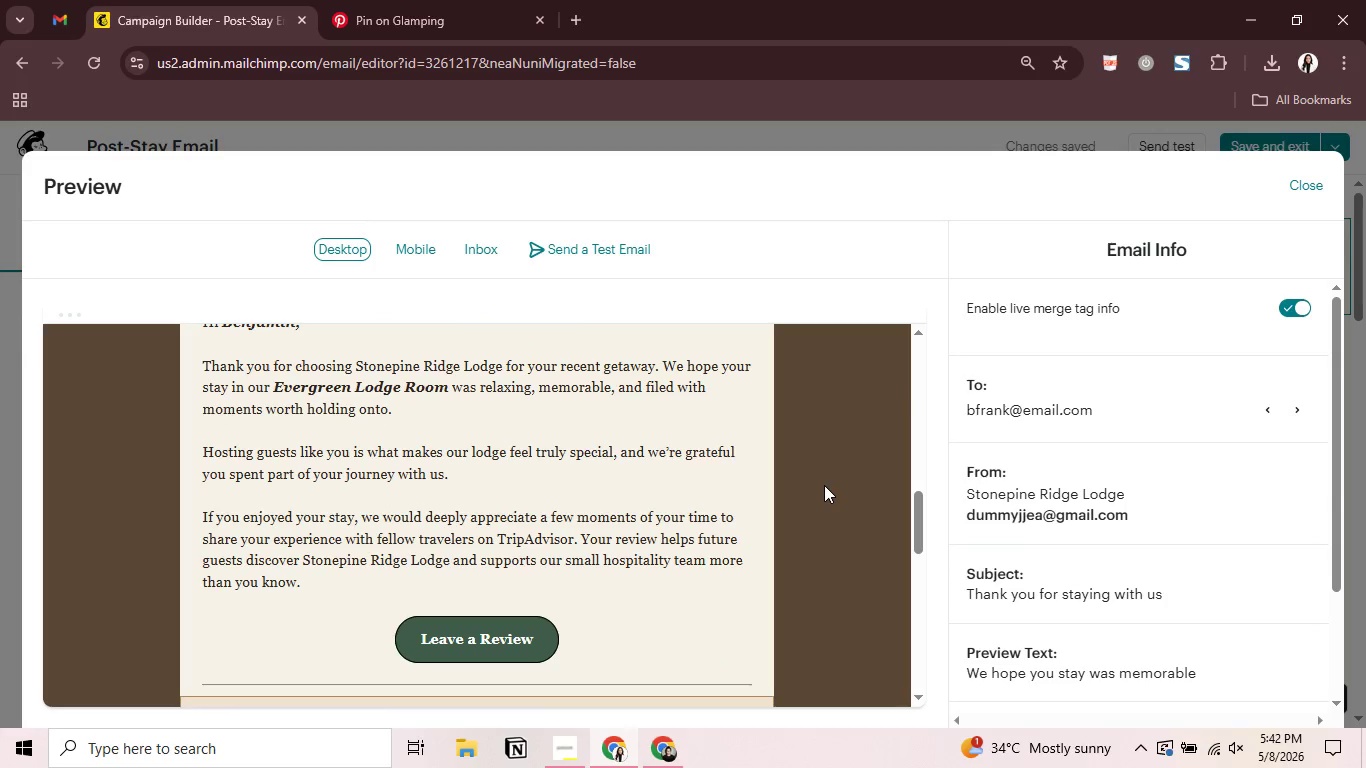 
scroll: coordinate [824, 485], scroll_direction: up, amount: 1.0
 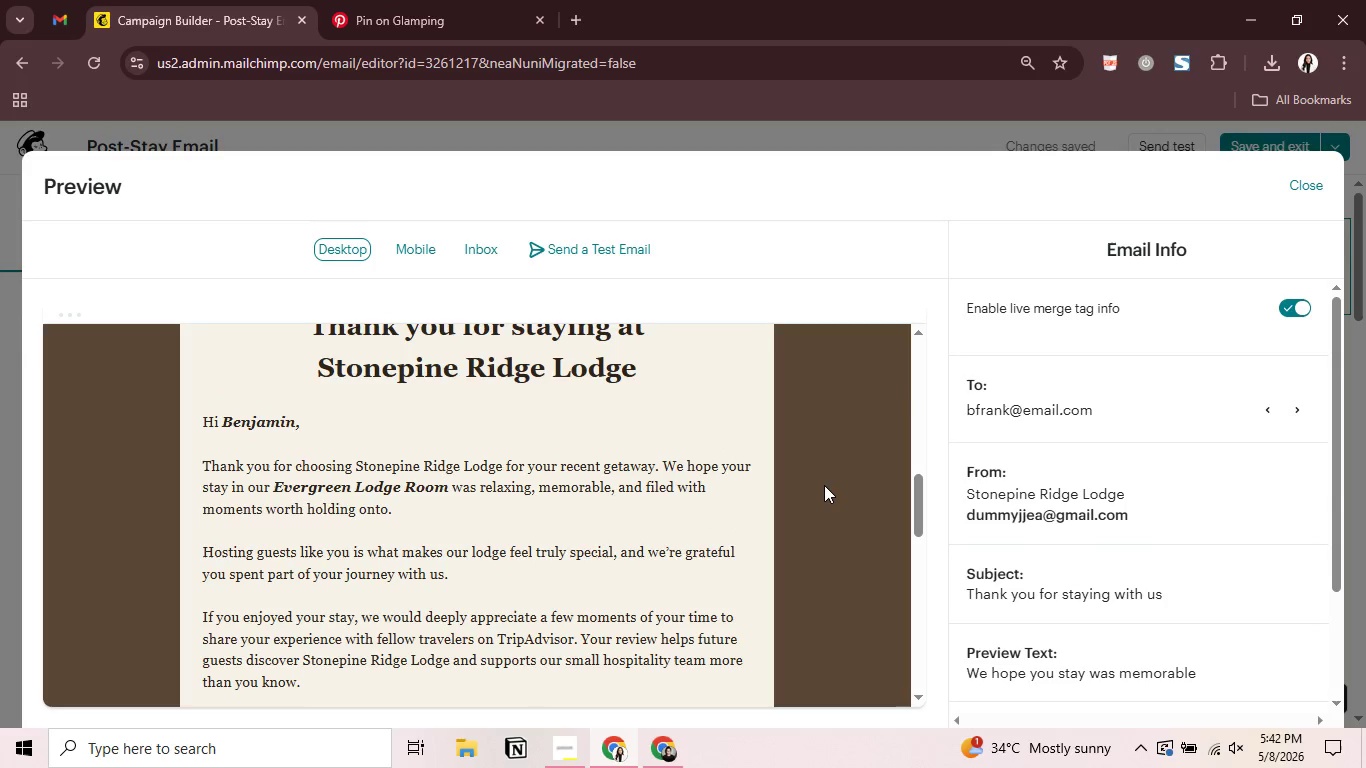 
scroll: coordinate [824, 485], scroll_direction: down, amount: 2.0
 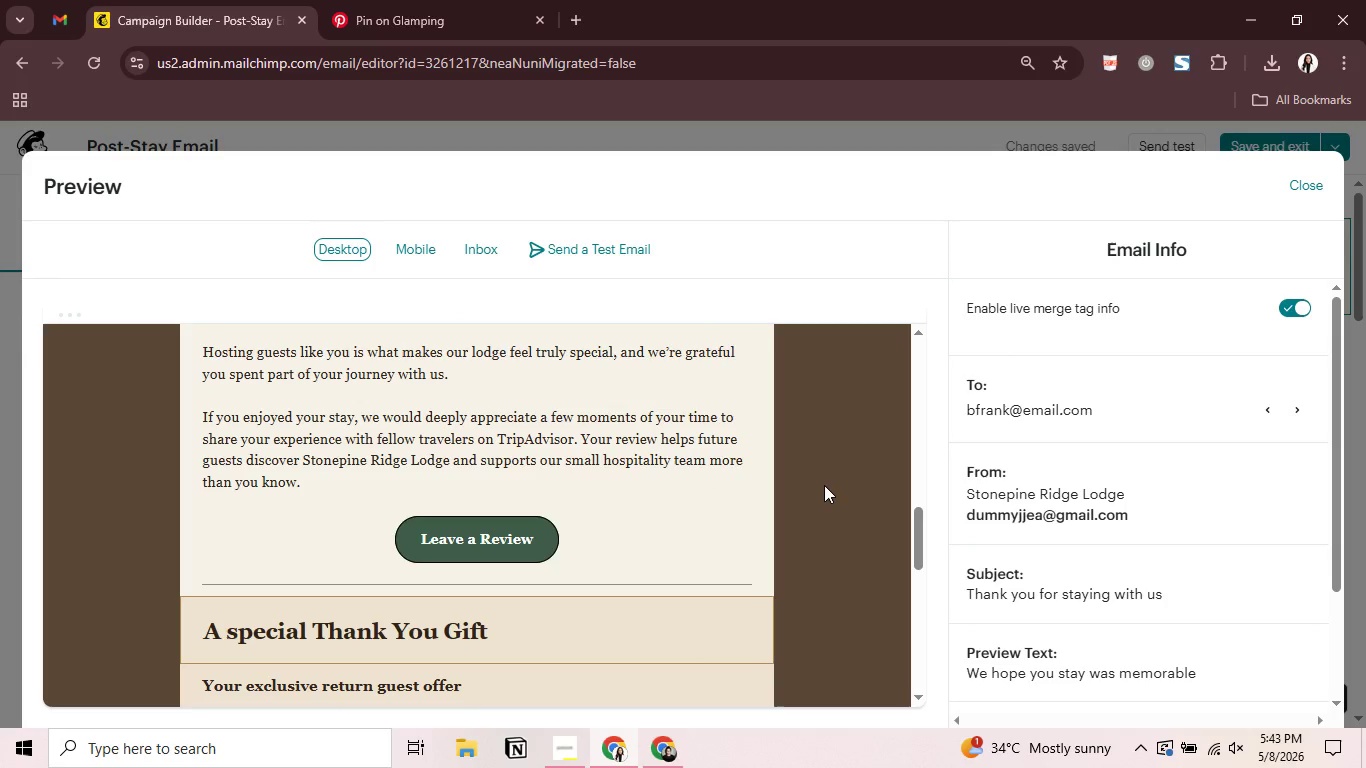 
scroll: coordinate [824, 485], scroll_direction: up, amount: 4.0
 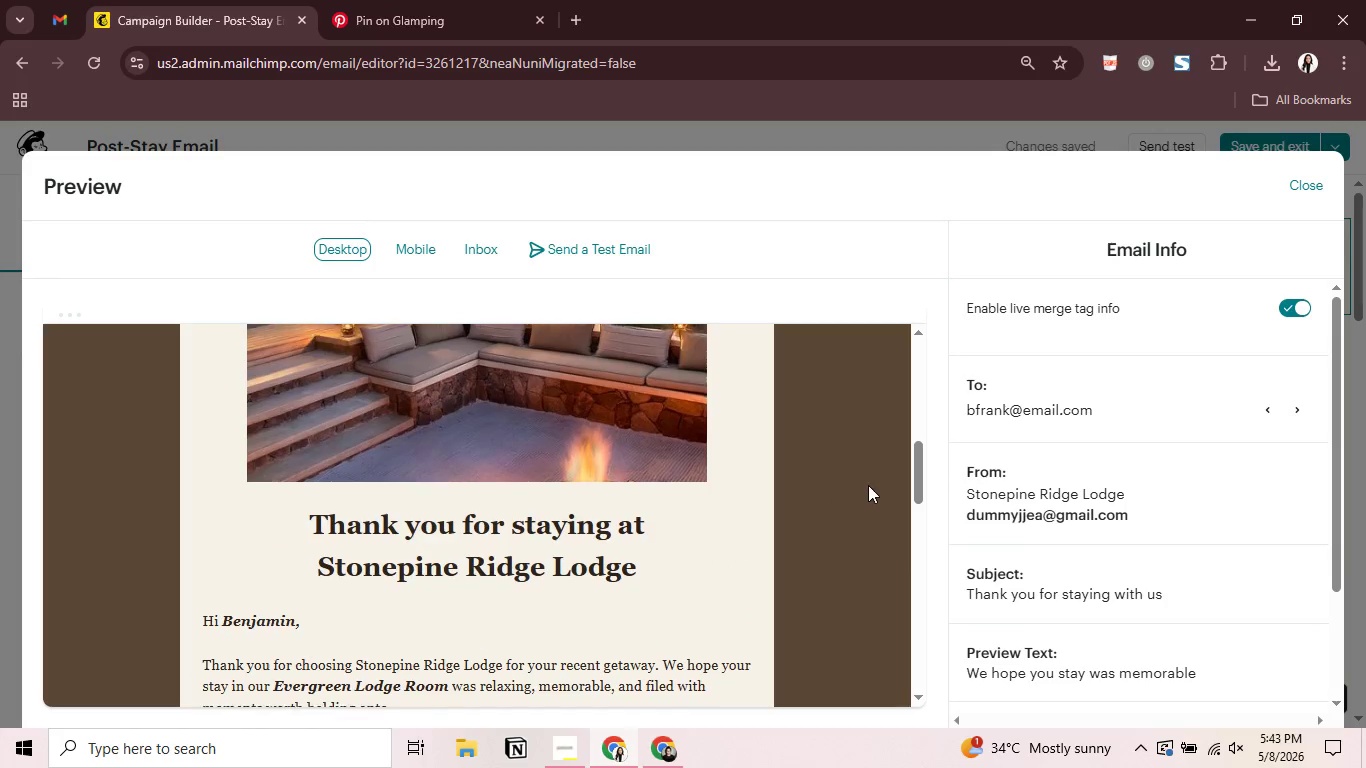 
scroll: coordinate [868, 485], scroll_direction: down, amount: 3.0
 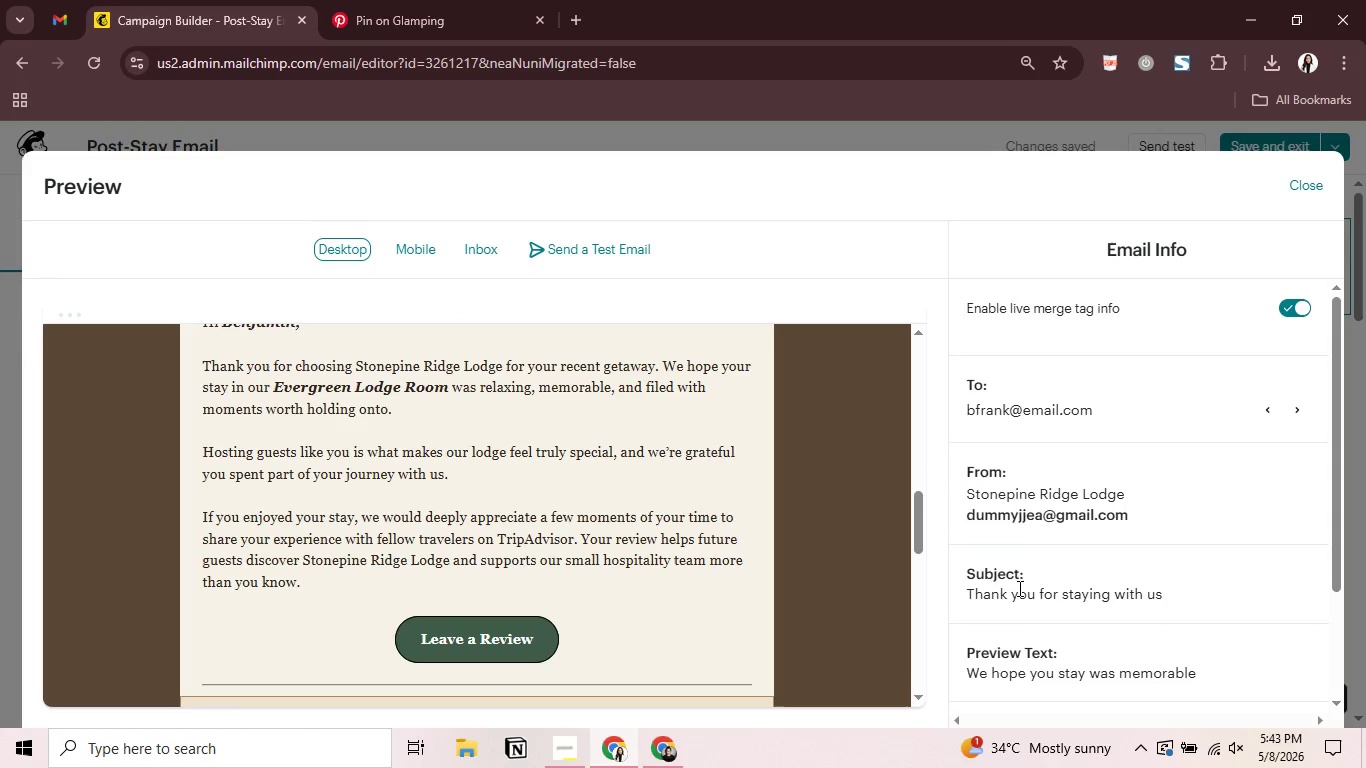 
left_click([1309, 411])
 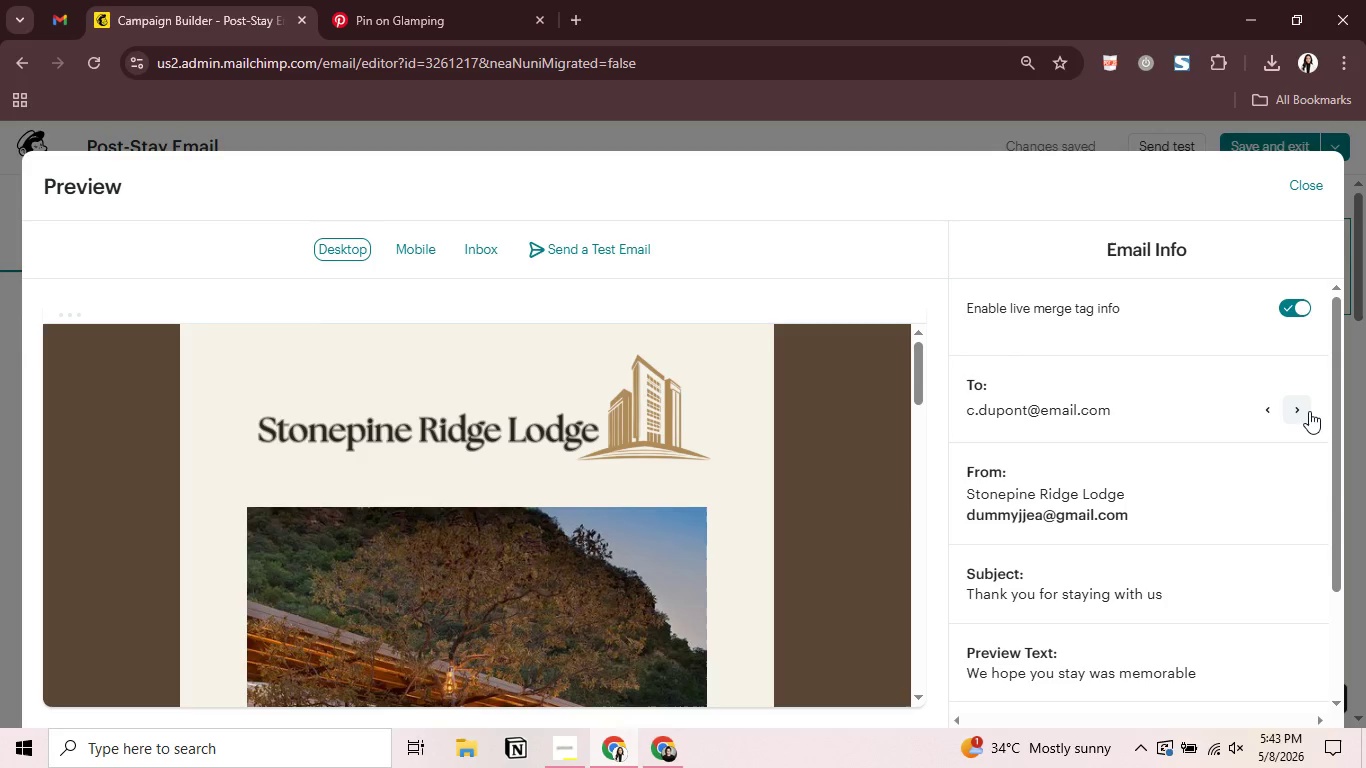 
wait(7.84)
 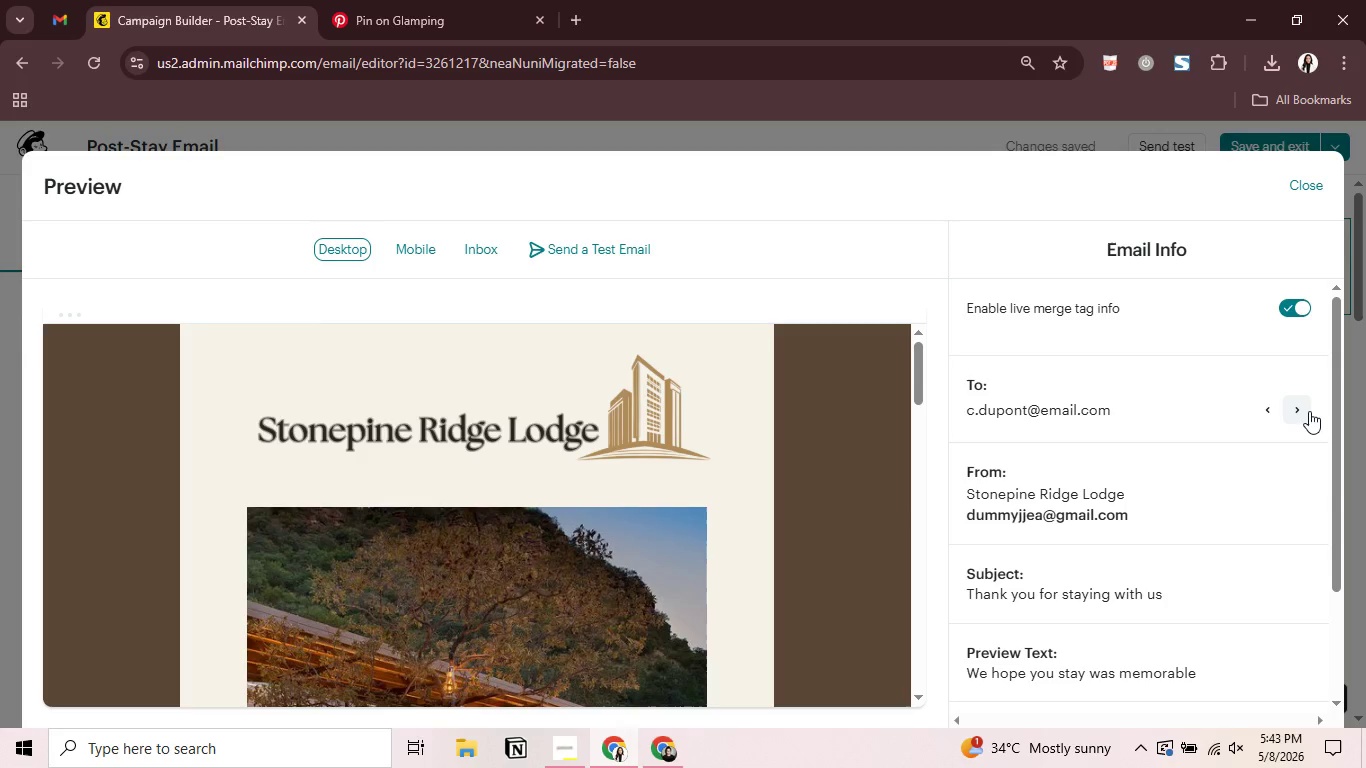 
scroll: coordinate [1309, 411], scroll_direction: down, amount: 1.0
 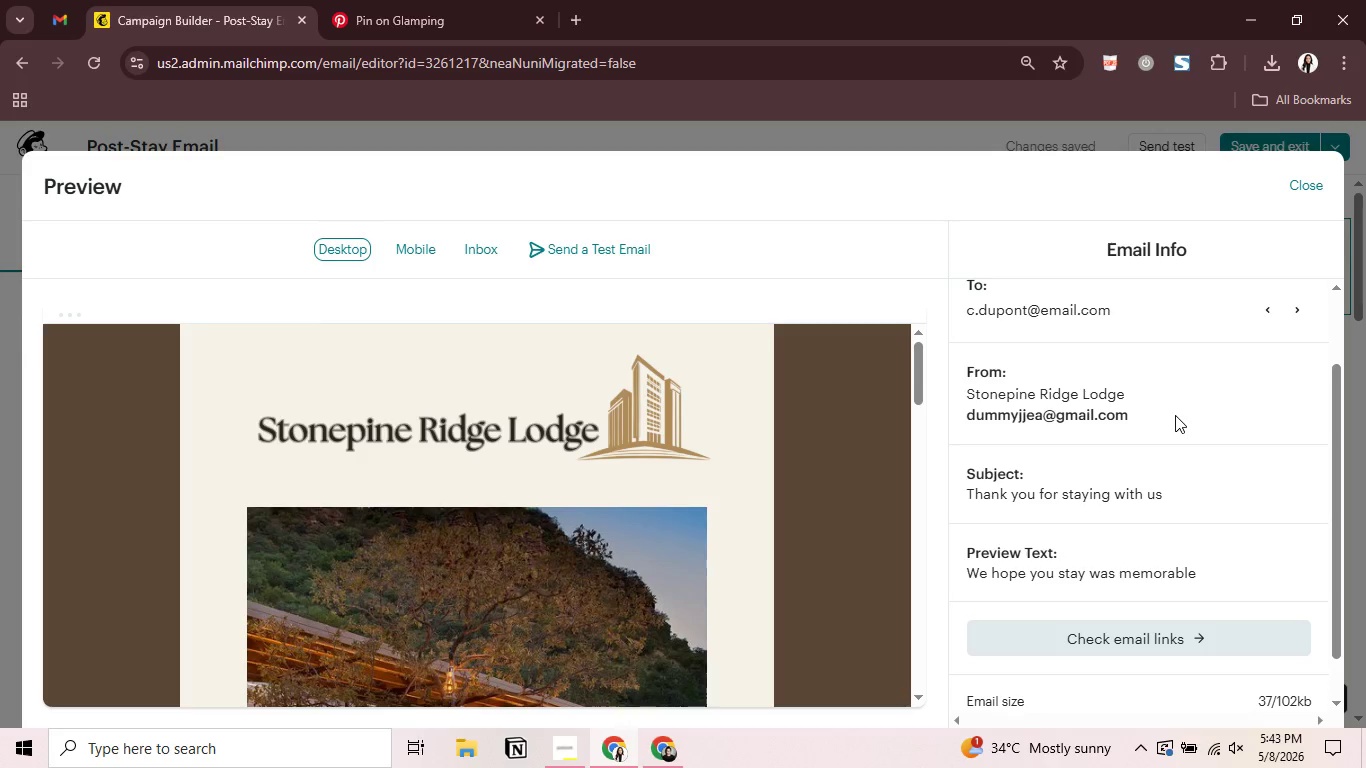 
wait(21.47)
 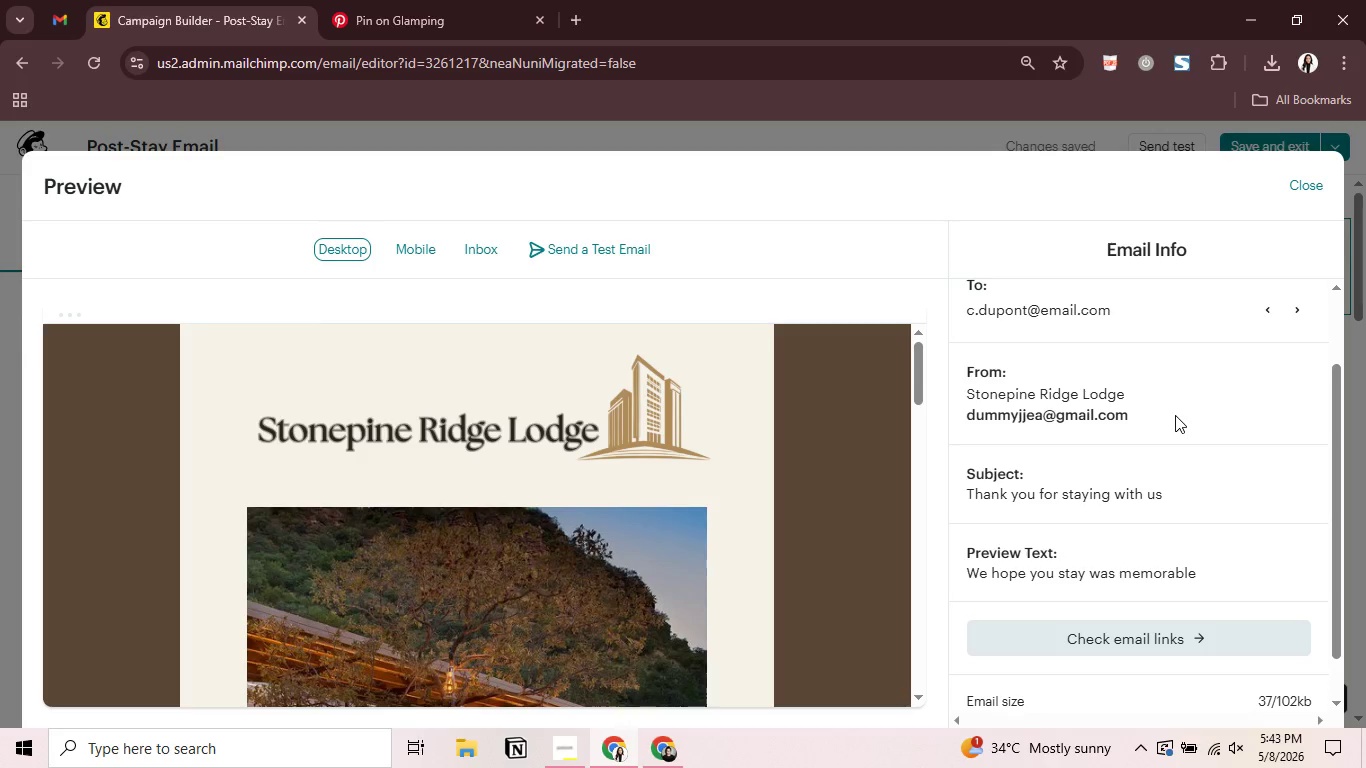 
scroll: coordinate [1175, 415], scroll_direction: down, amount: 2.0
 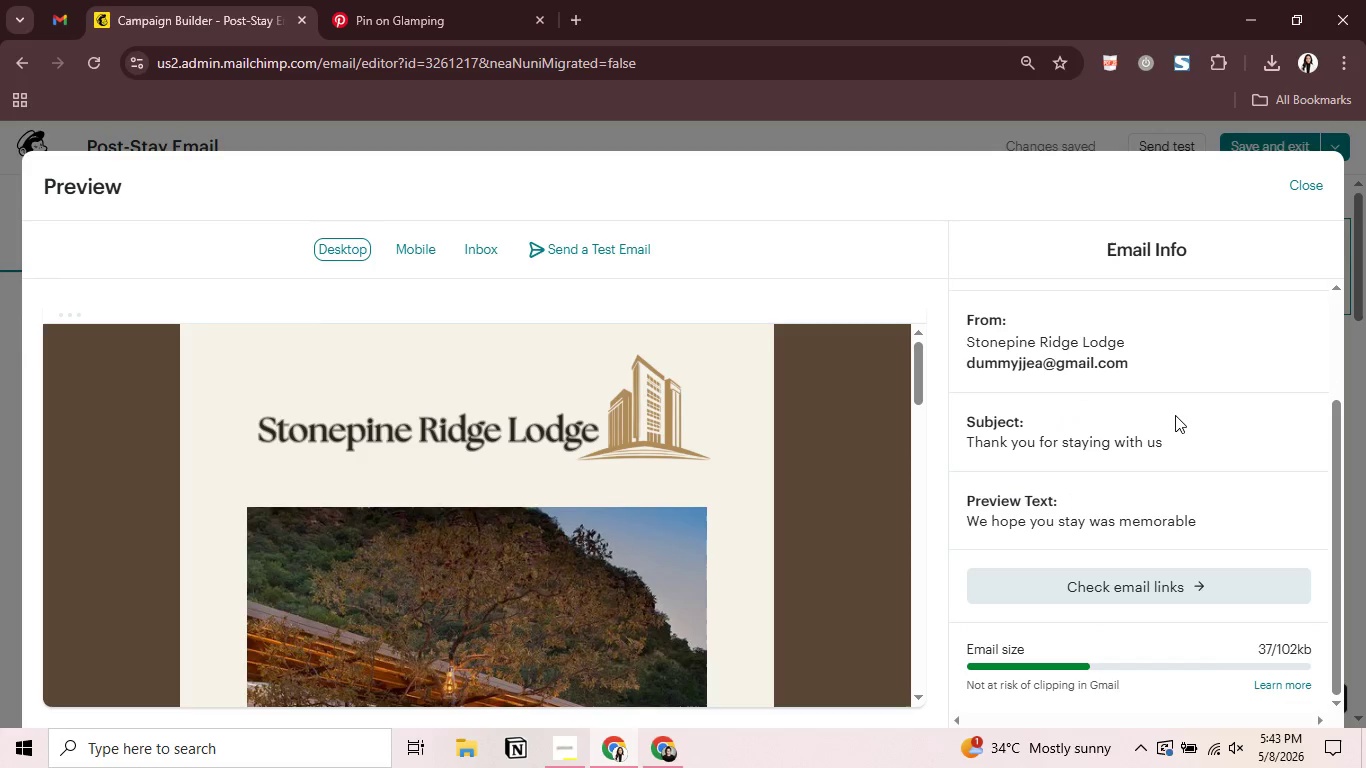 
scroll: coordinate [1175, 415], scroll_direction: up, amount: 3.0
 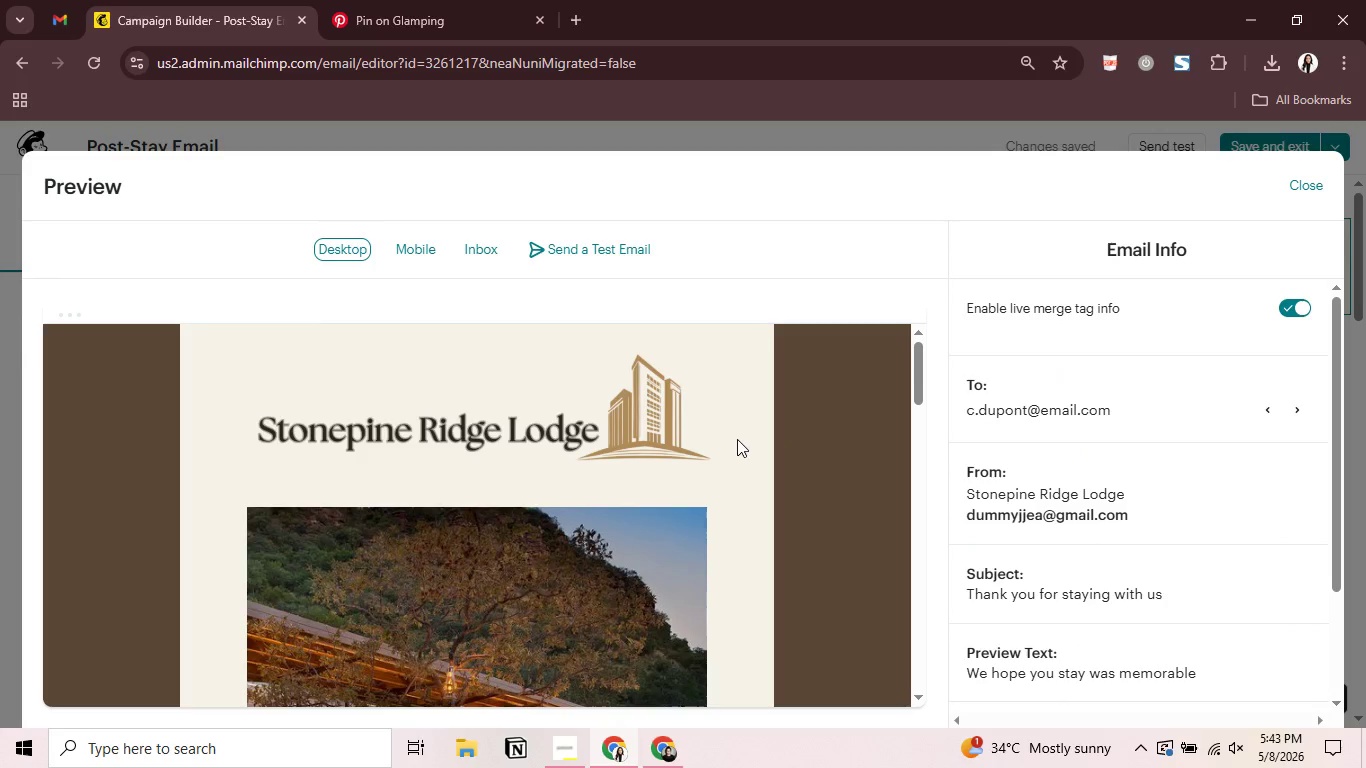 
scroll: coordinate [737, 439], scroll_direction: down, amount: 5.0
 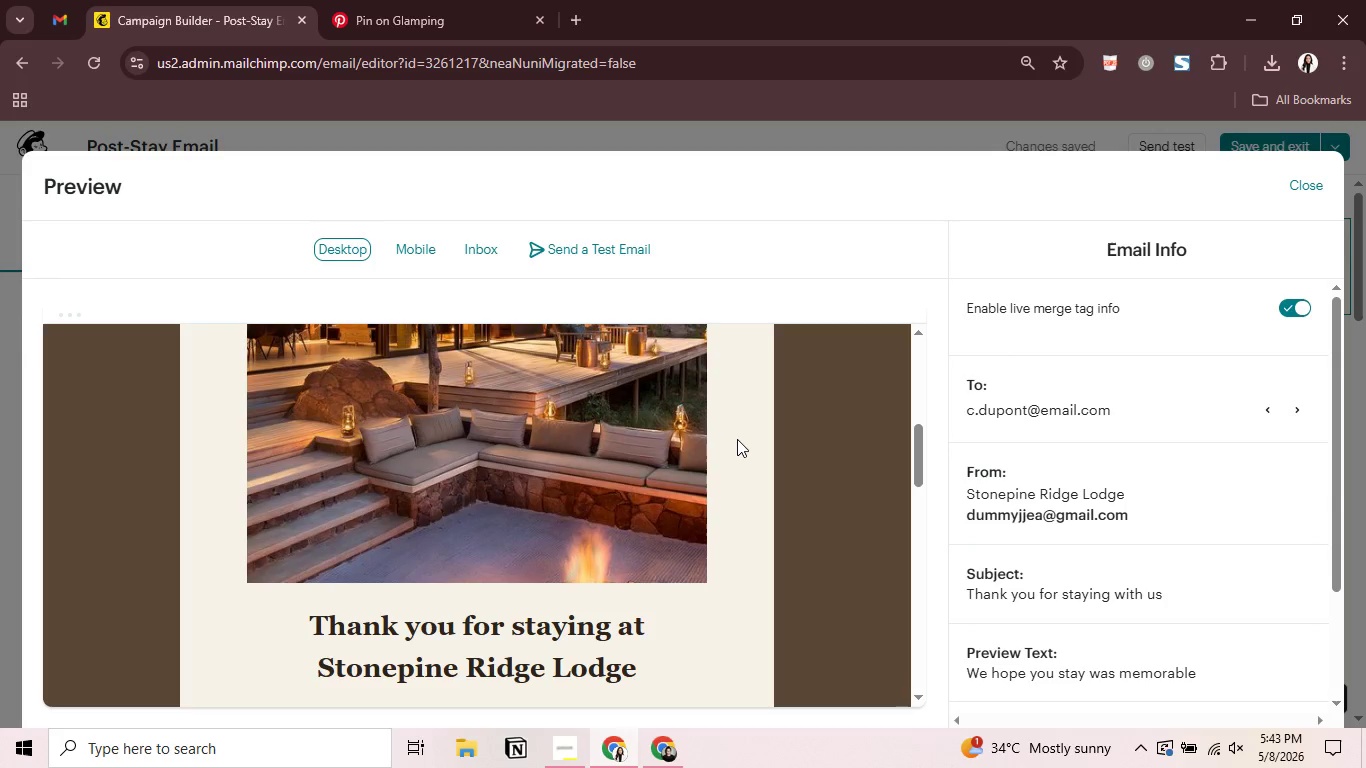 
scroll: coordinate [737, 439], scroll_direction: down, amount: 1.0
 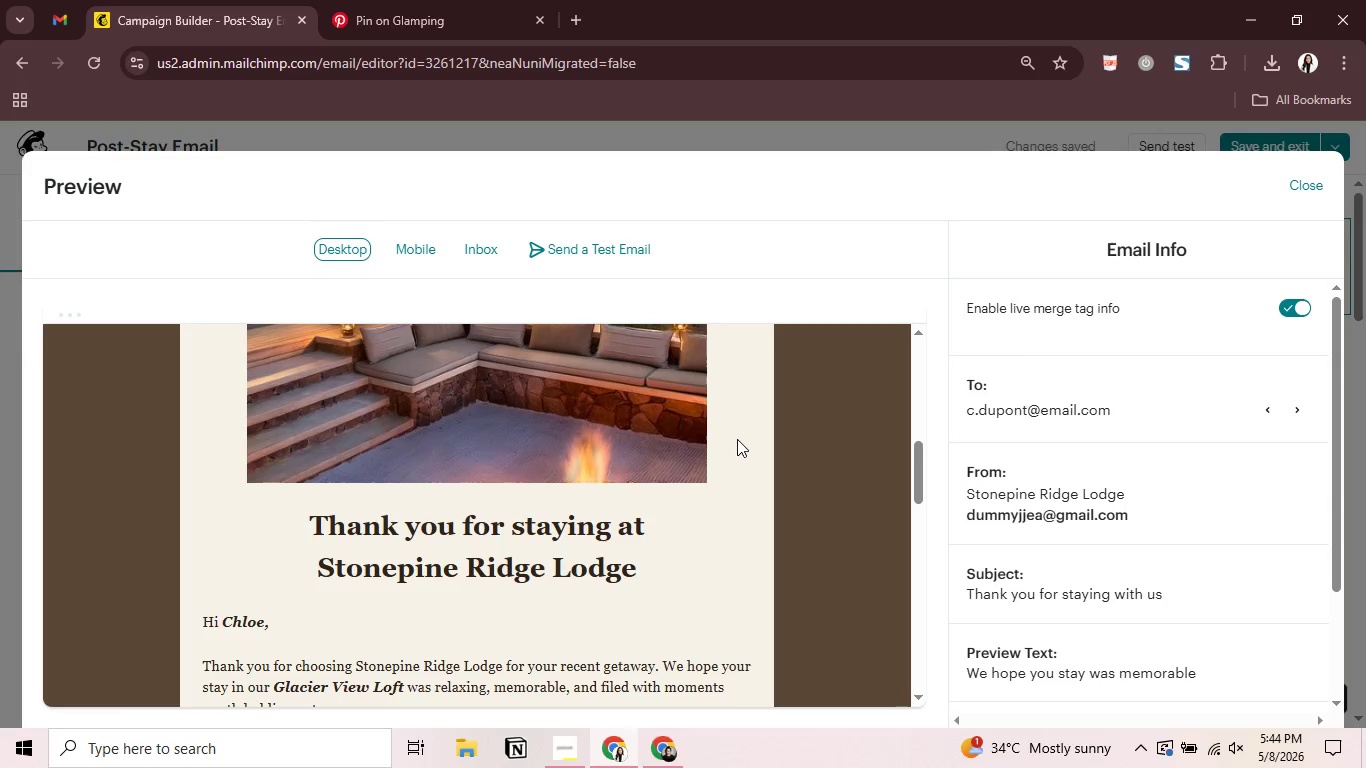 
wait(8.21)
 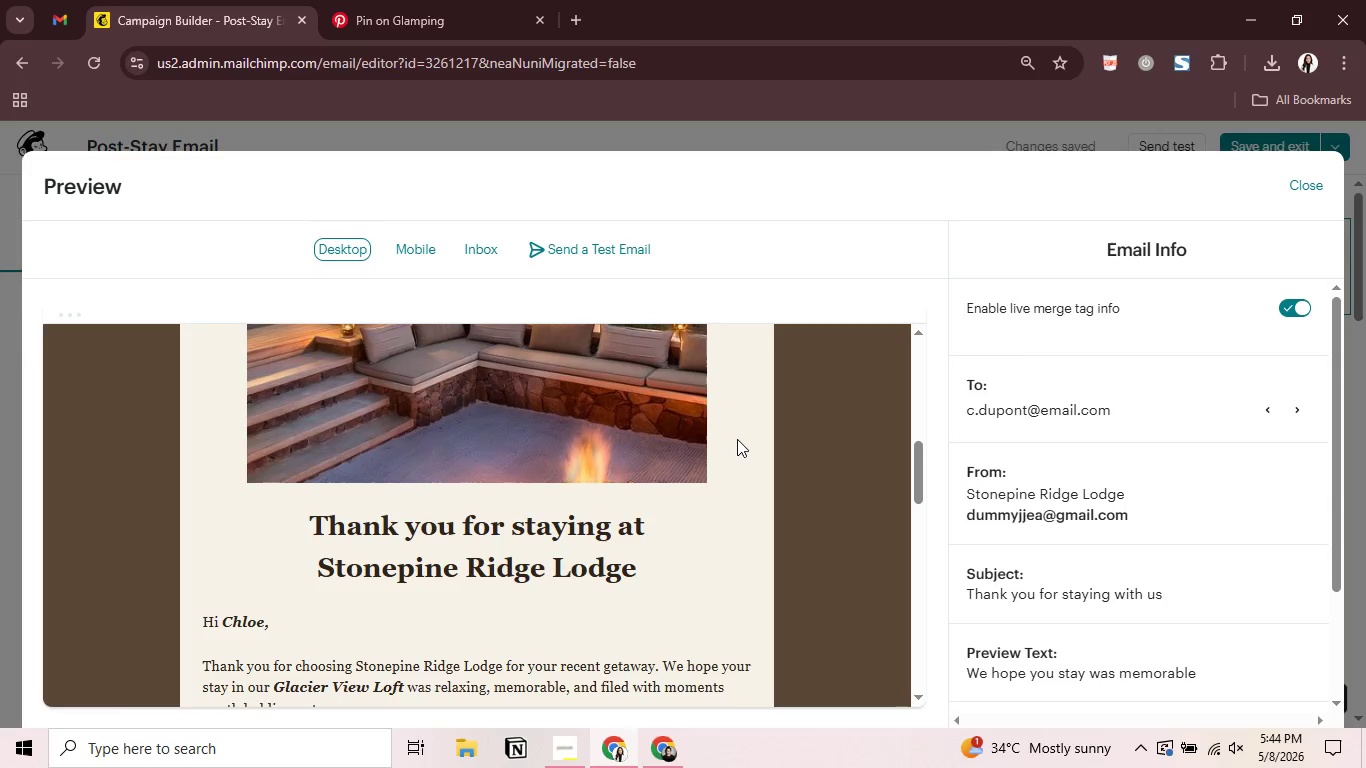 
scroll: coordinate [742, 450], scroll_direction: down, amount: 4.0
 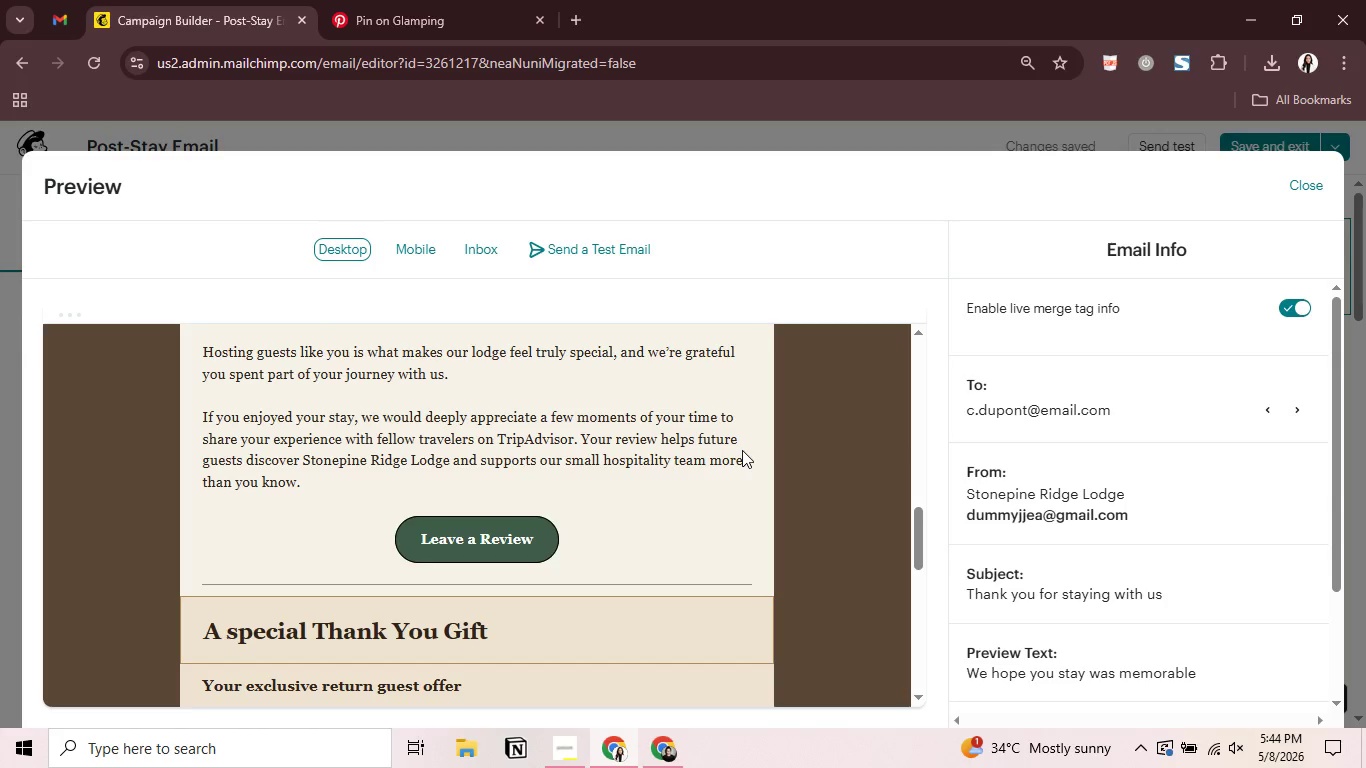 
wait(10.37)
 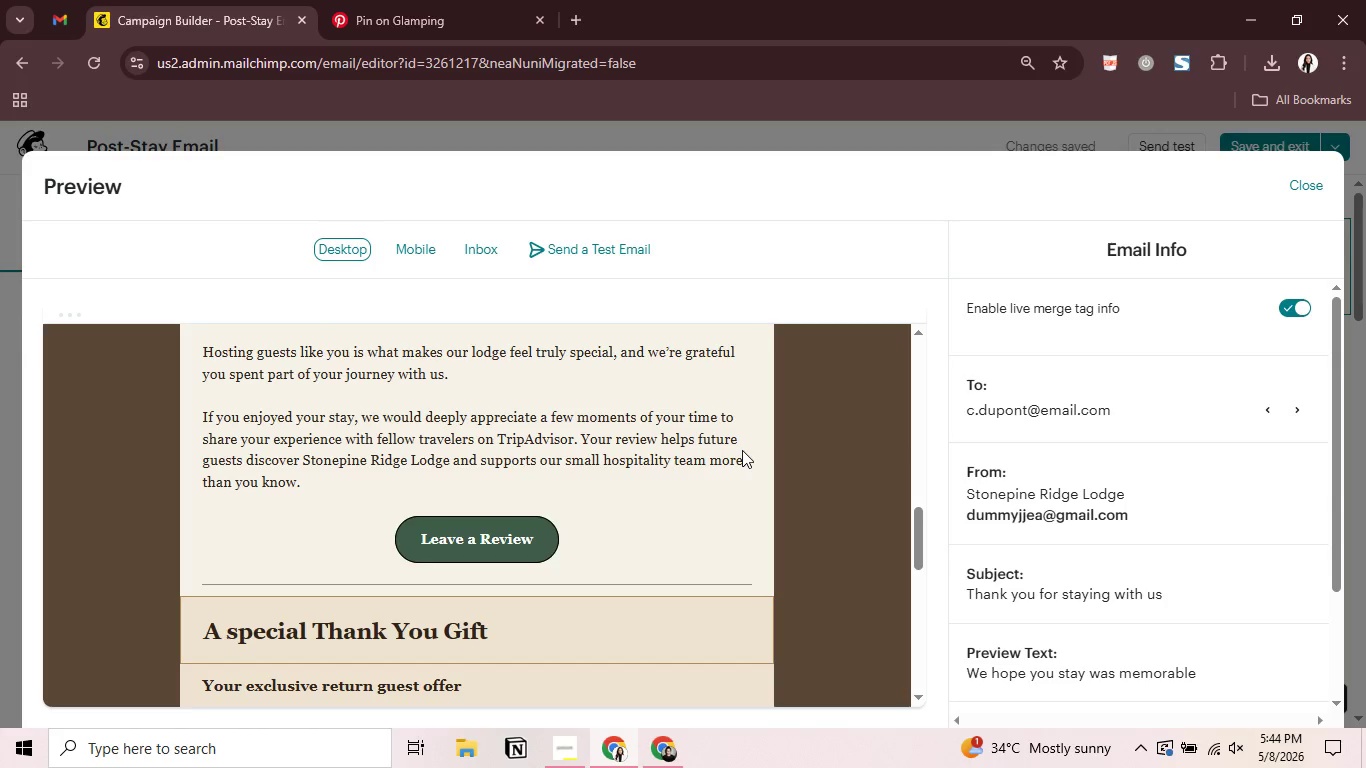 
scroll: coordinate [610, 439], scroll_direction: down, amount: 4.0
 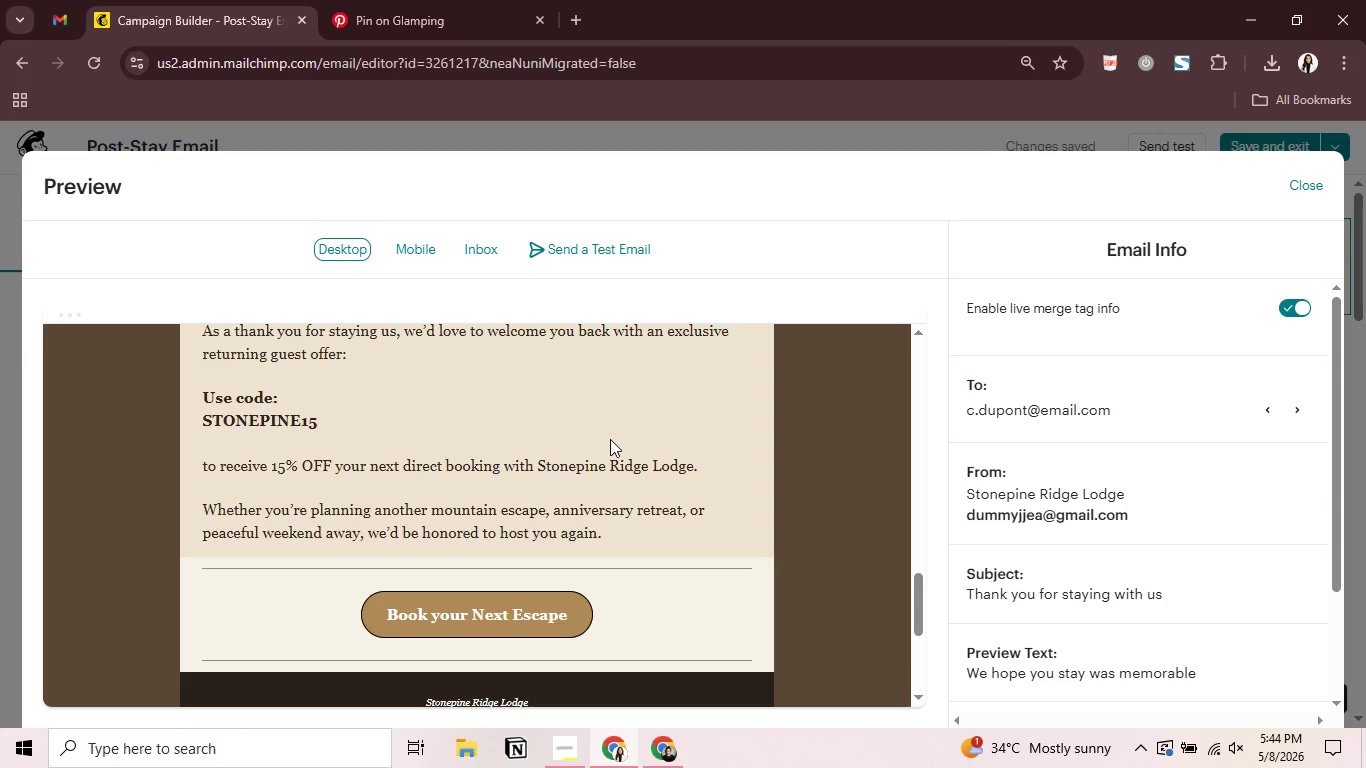 
wait(5.96)
 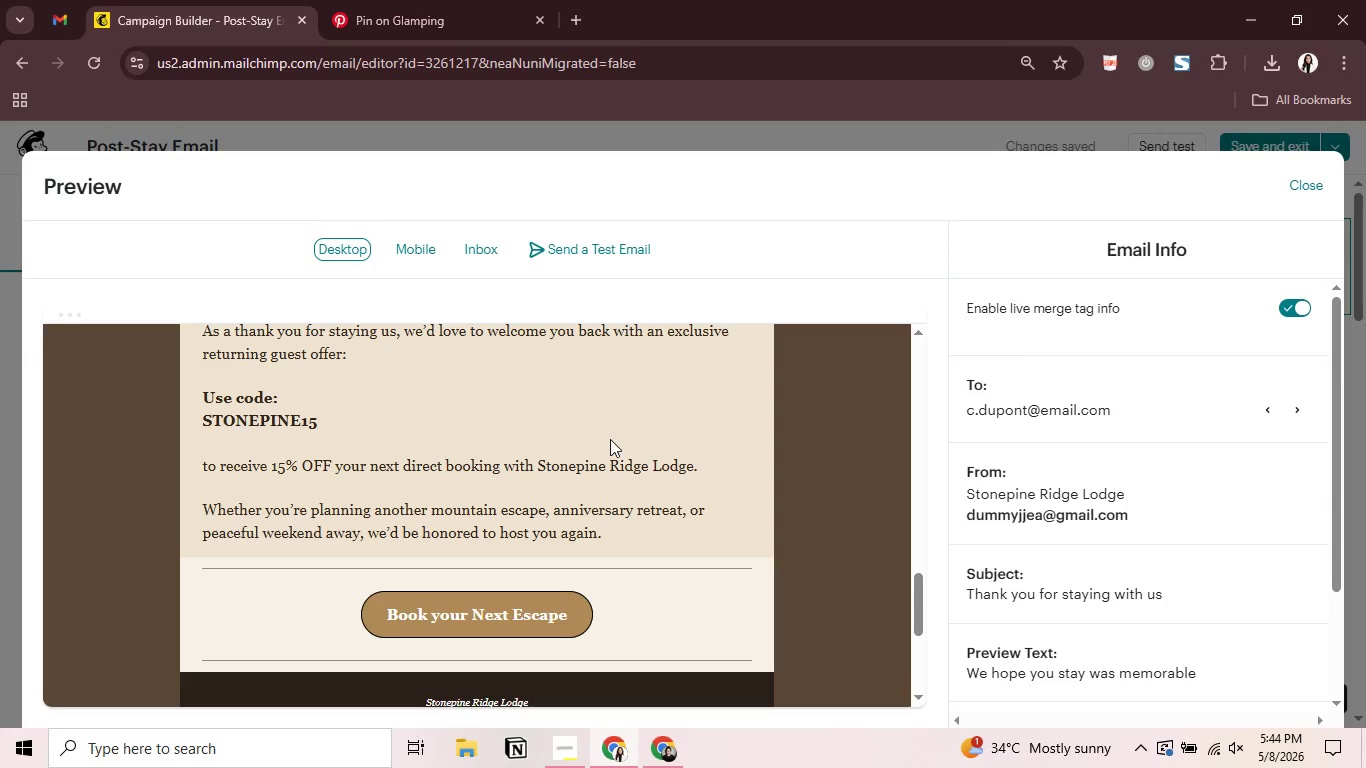 
scroll: coordinate [610, 439], scroll_direction: down, amount: 2.0
 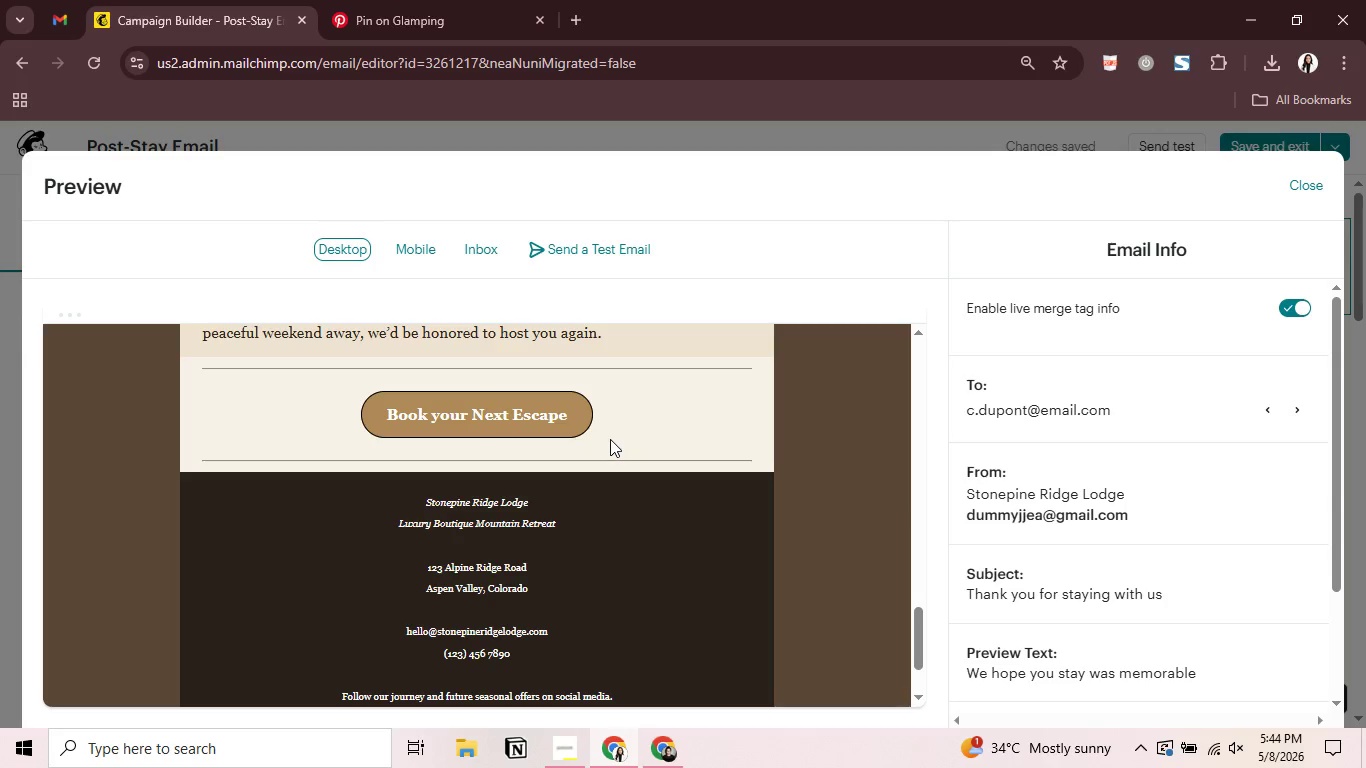 
wait(34.02)
 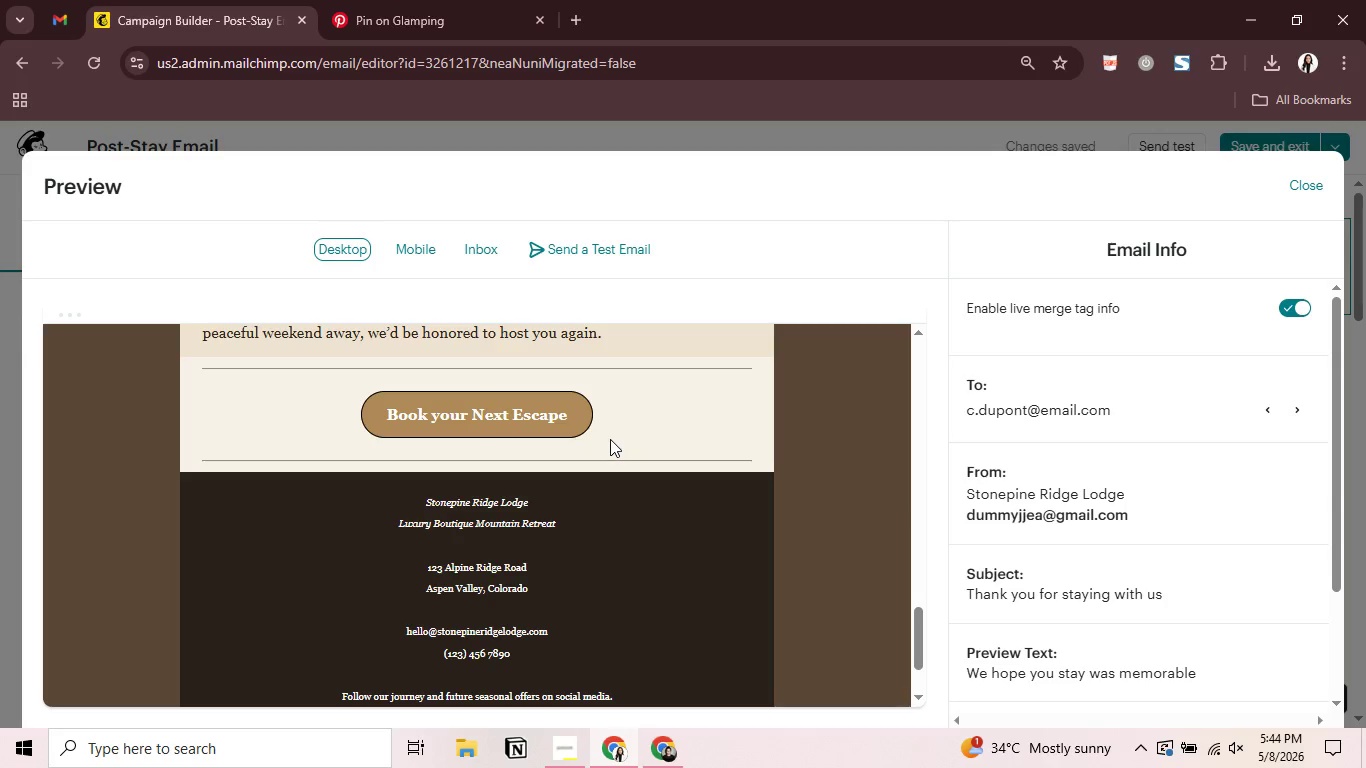 
scroll: coordinate [610, 439], scroll_direction: down, amount: 2.0